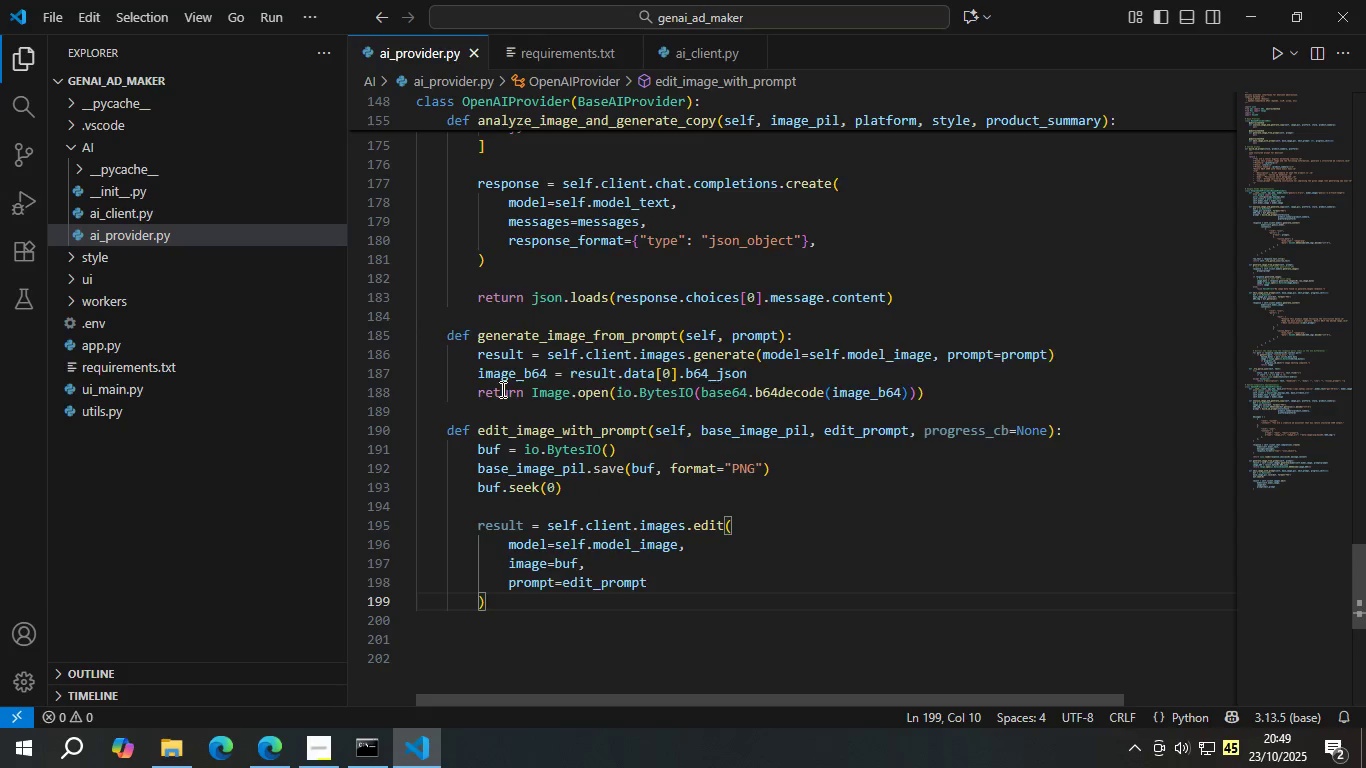 
key(Enter)
 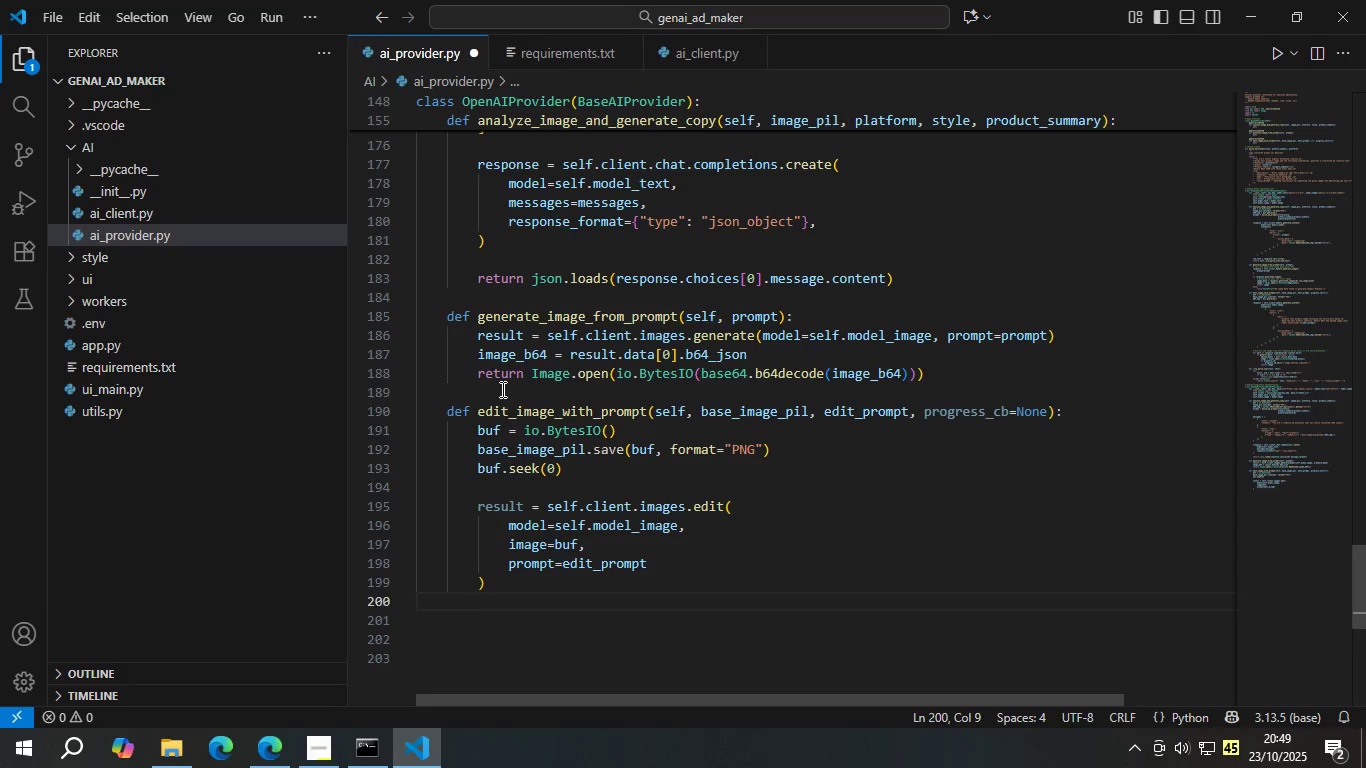 
type(image_b64 = resu)
 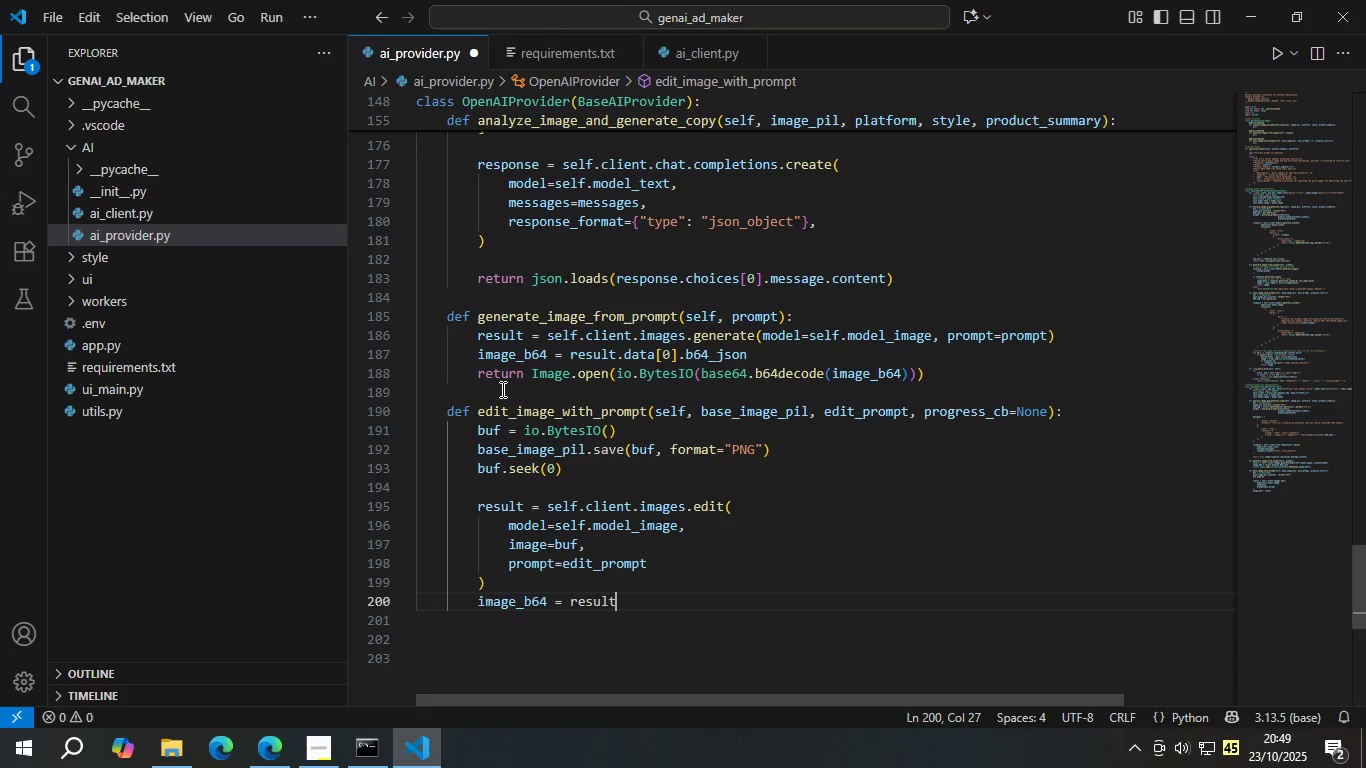 
 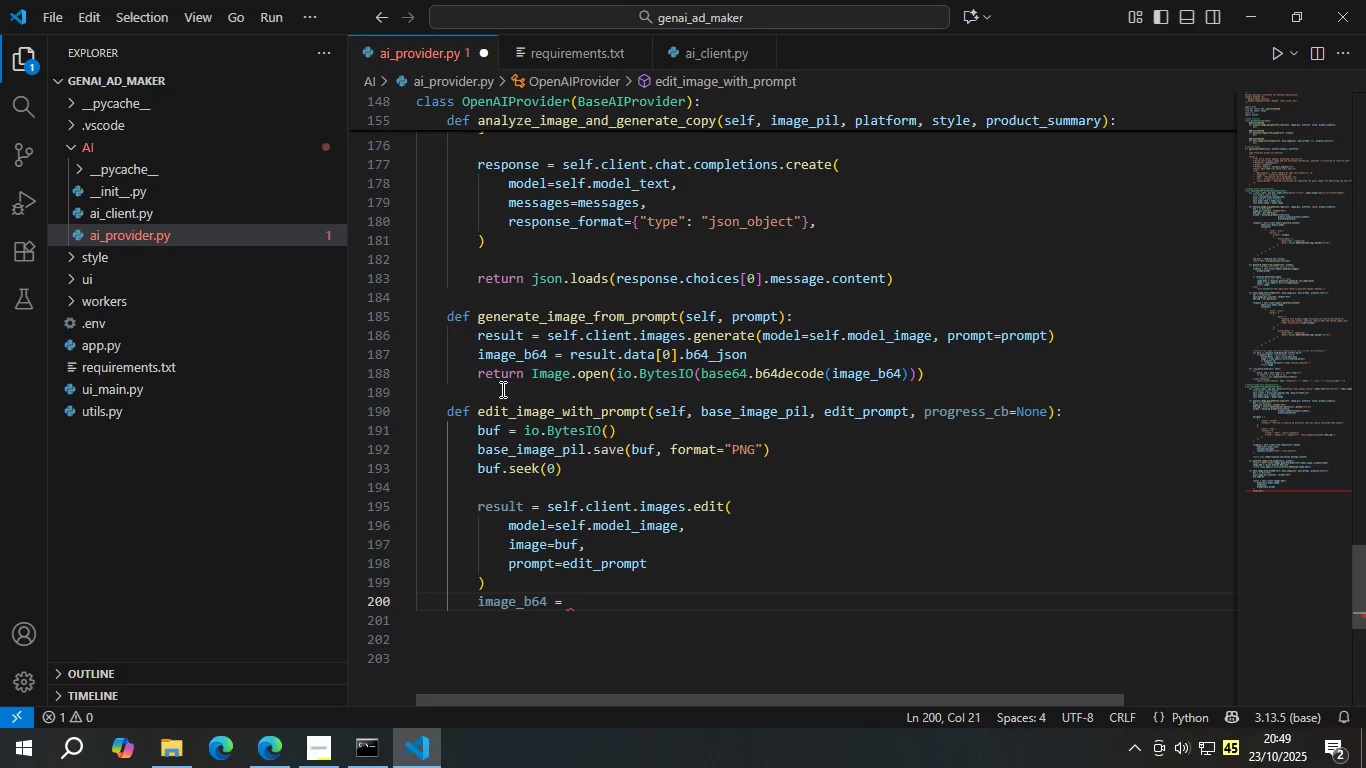 
key(Enter)
 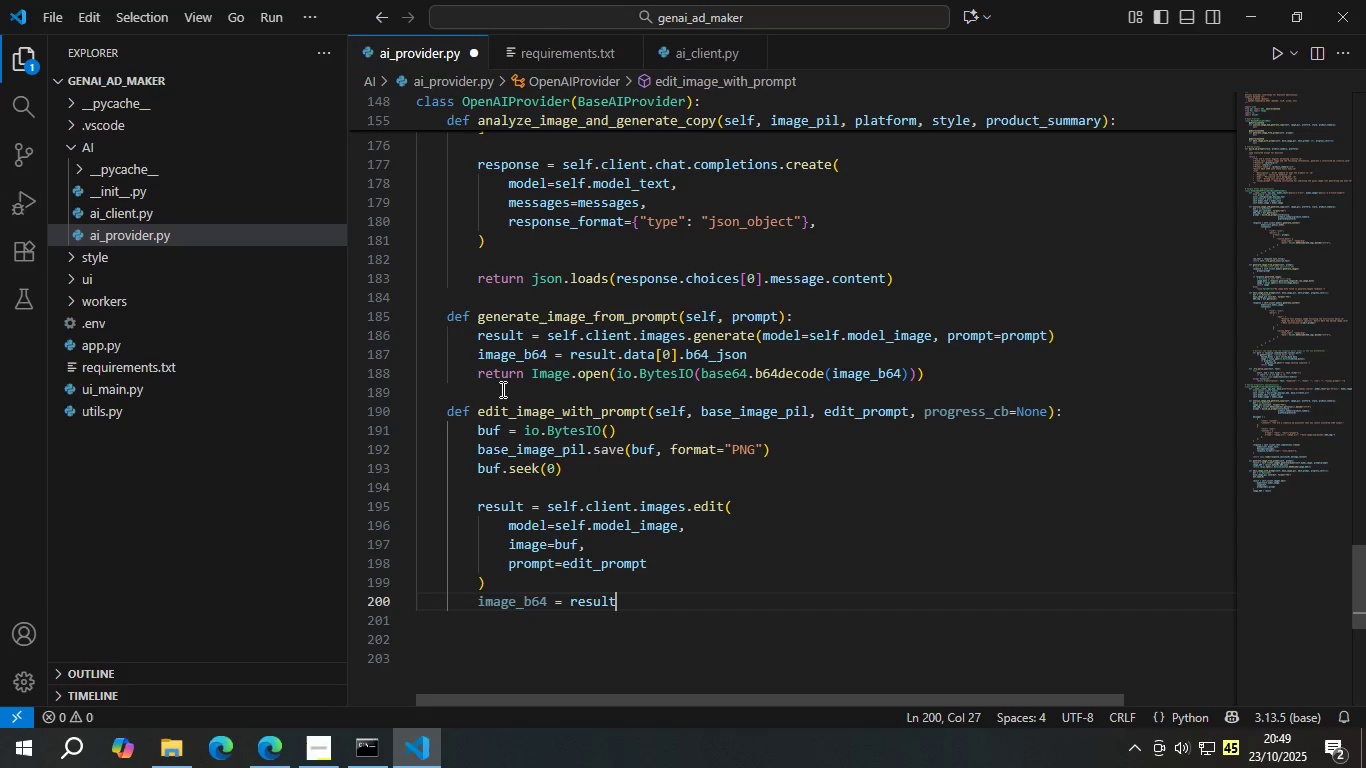 
type(.data[0)
 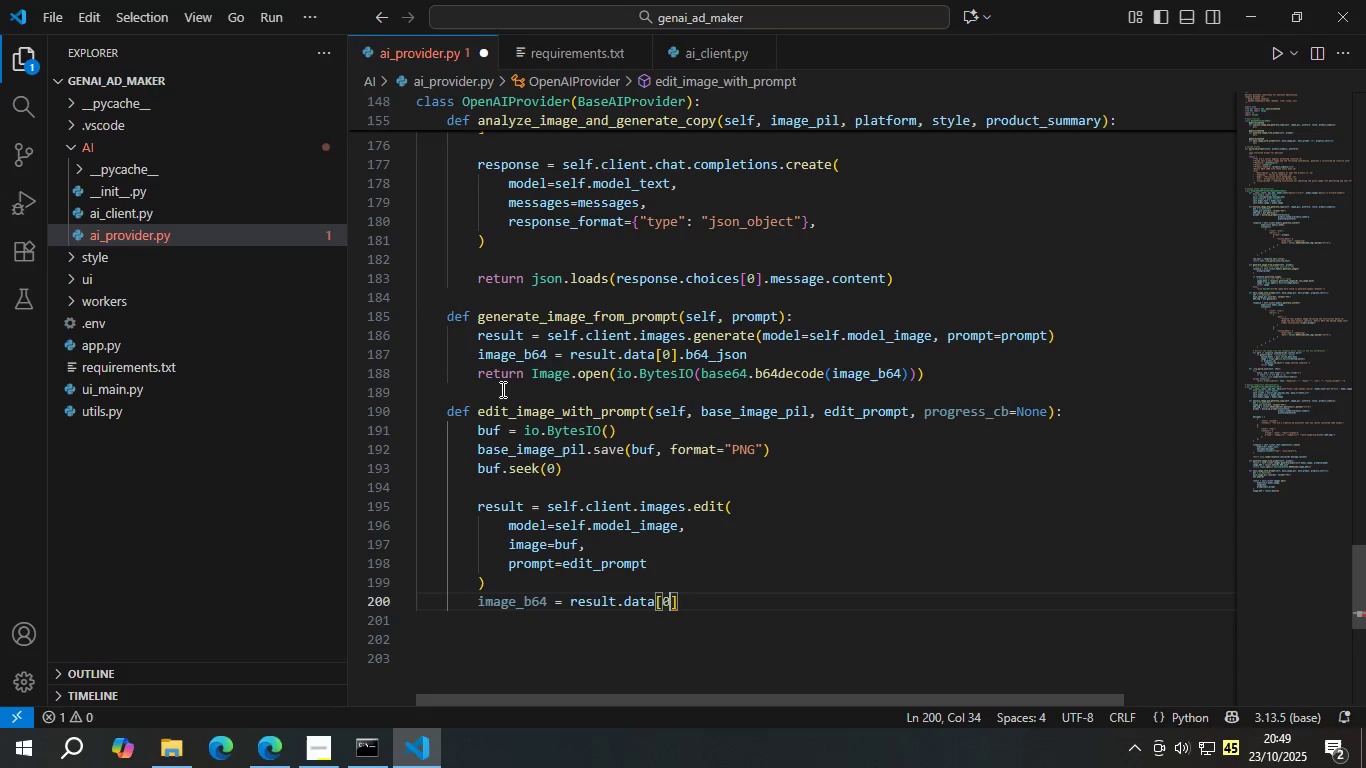 
key(ArrowRight)
 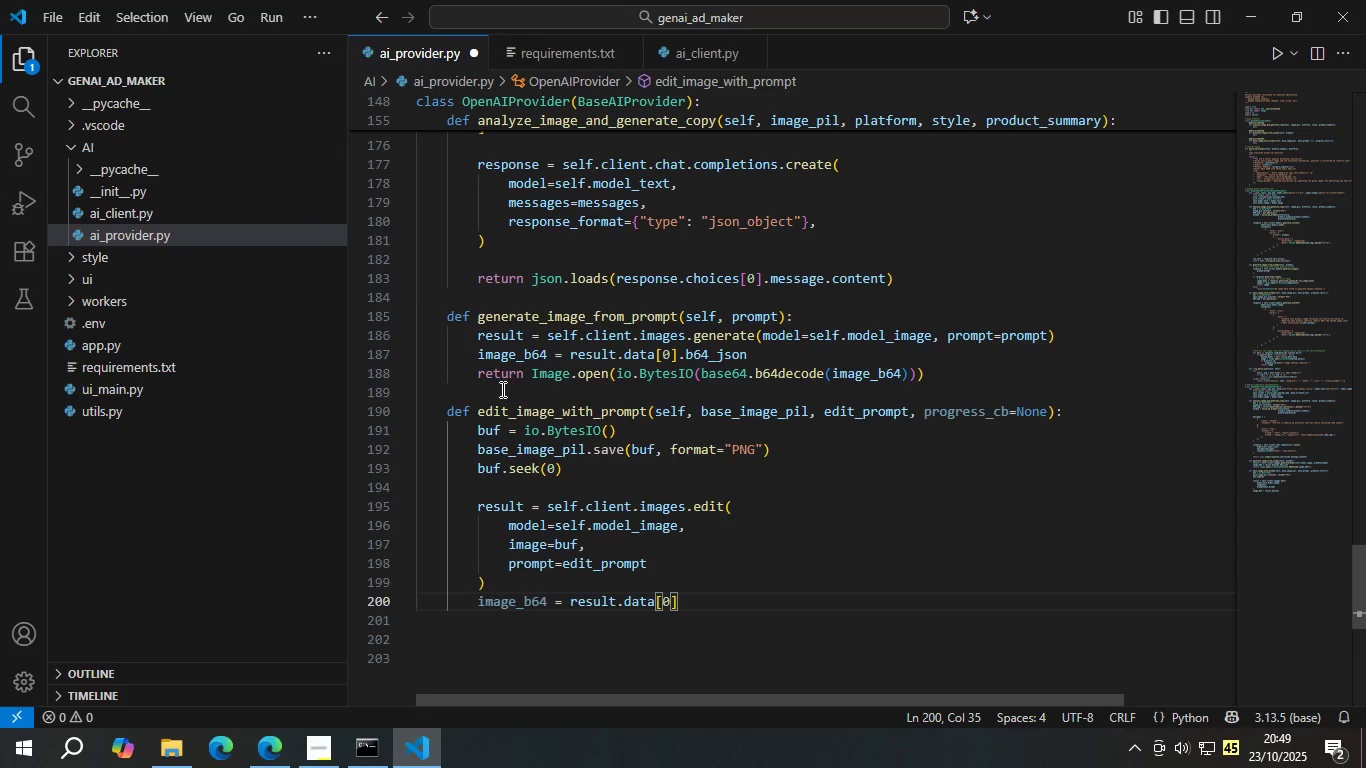 
type(.b64)
 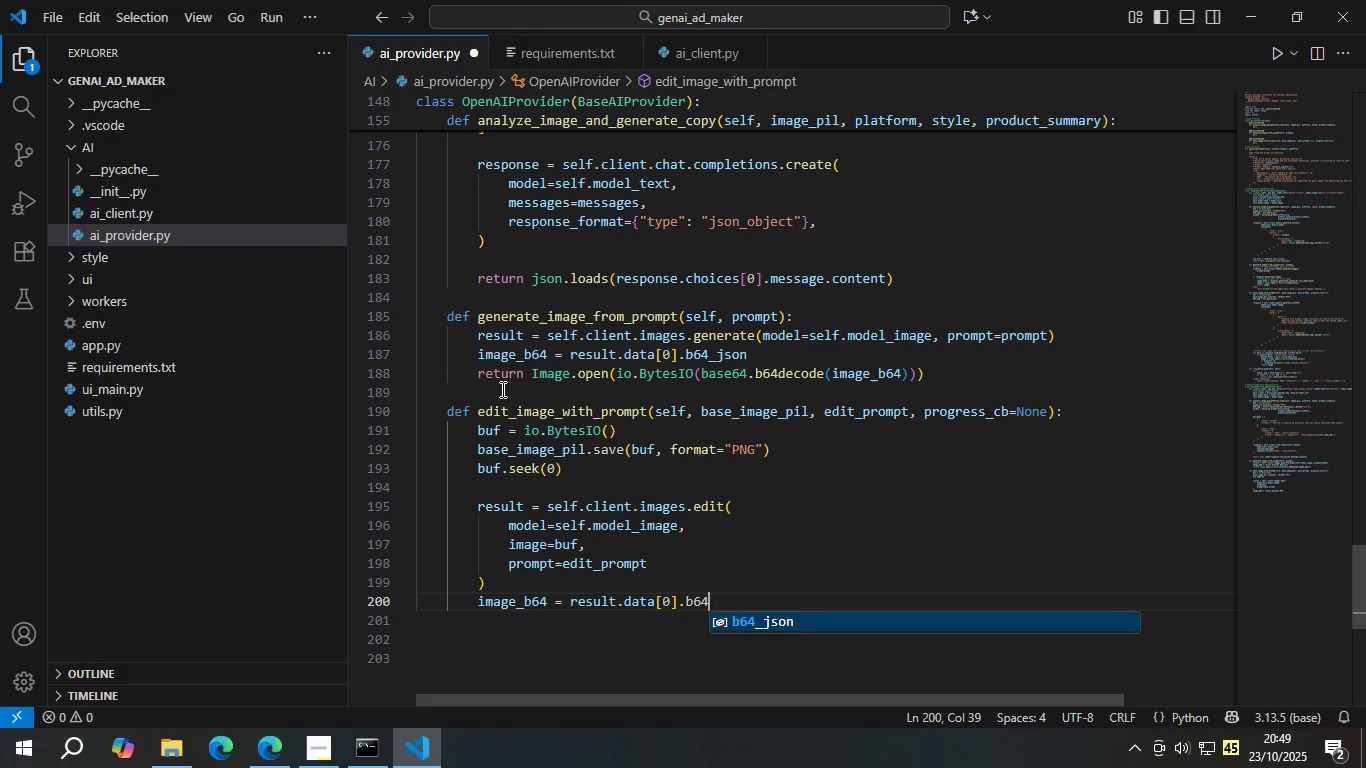 
key(Enter)
 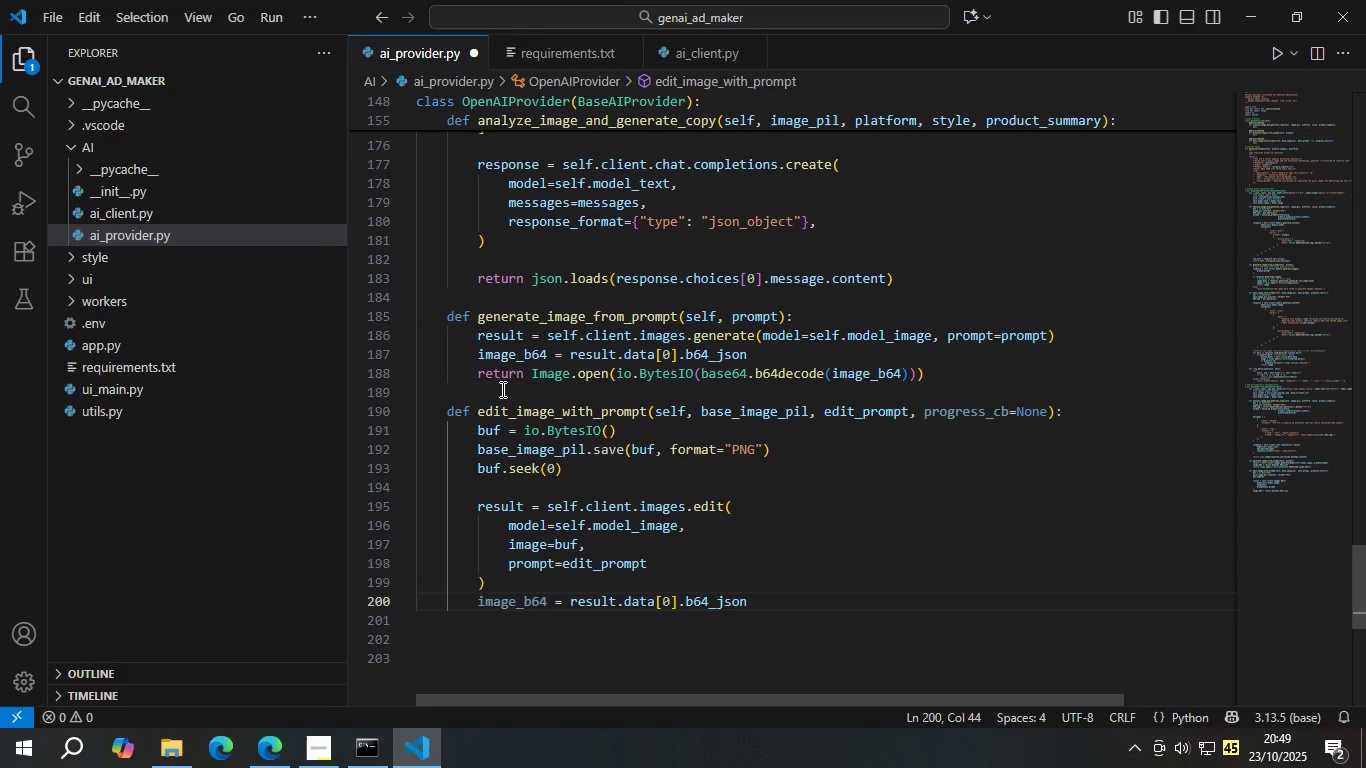 
key(Enter)
 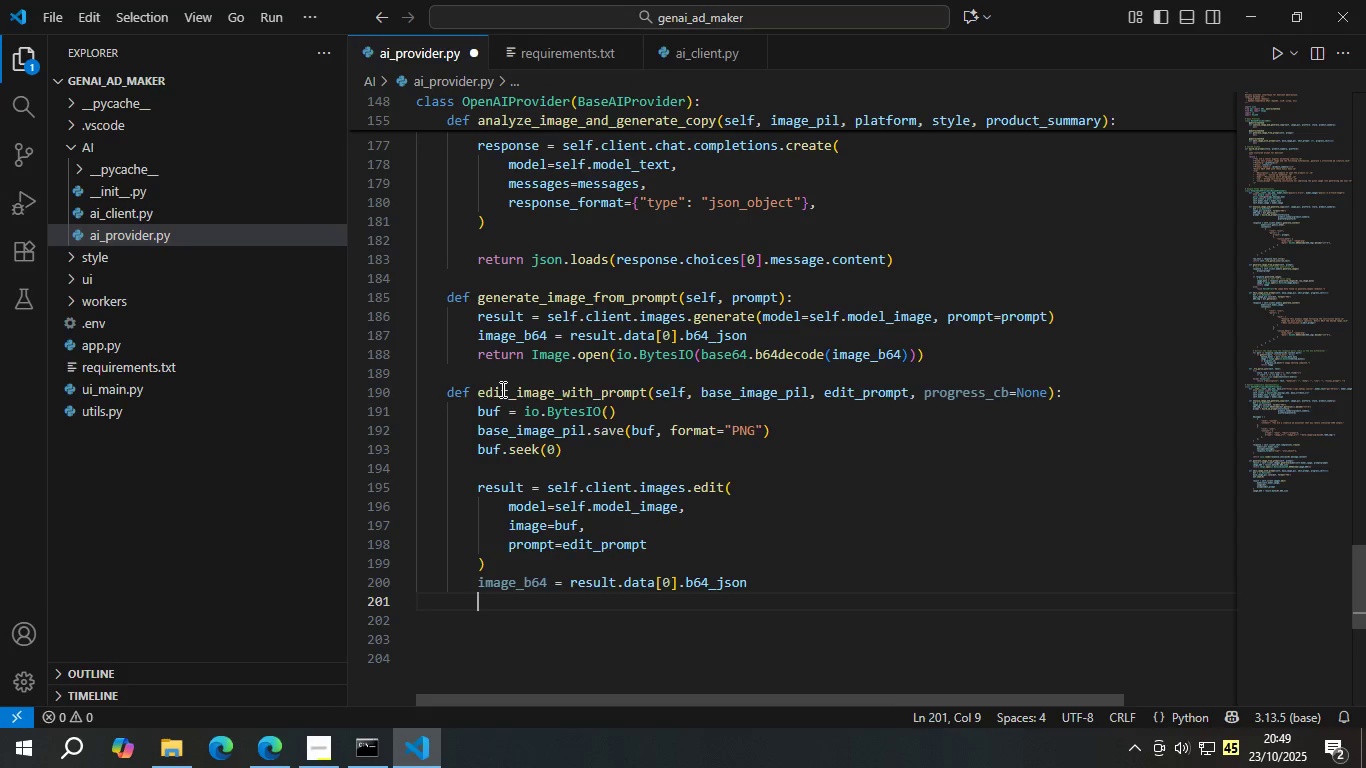 
type(return Ima)
 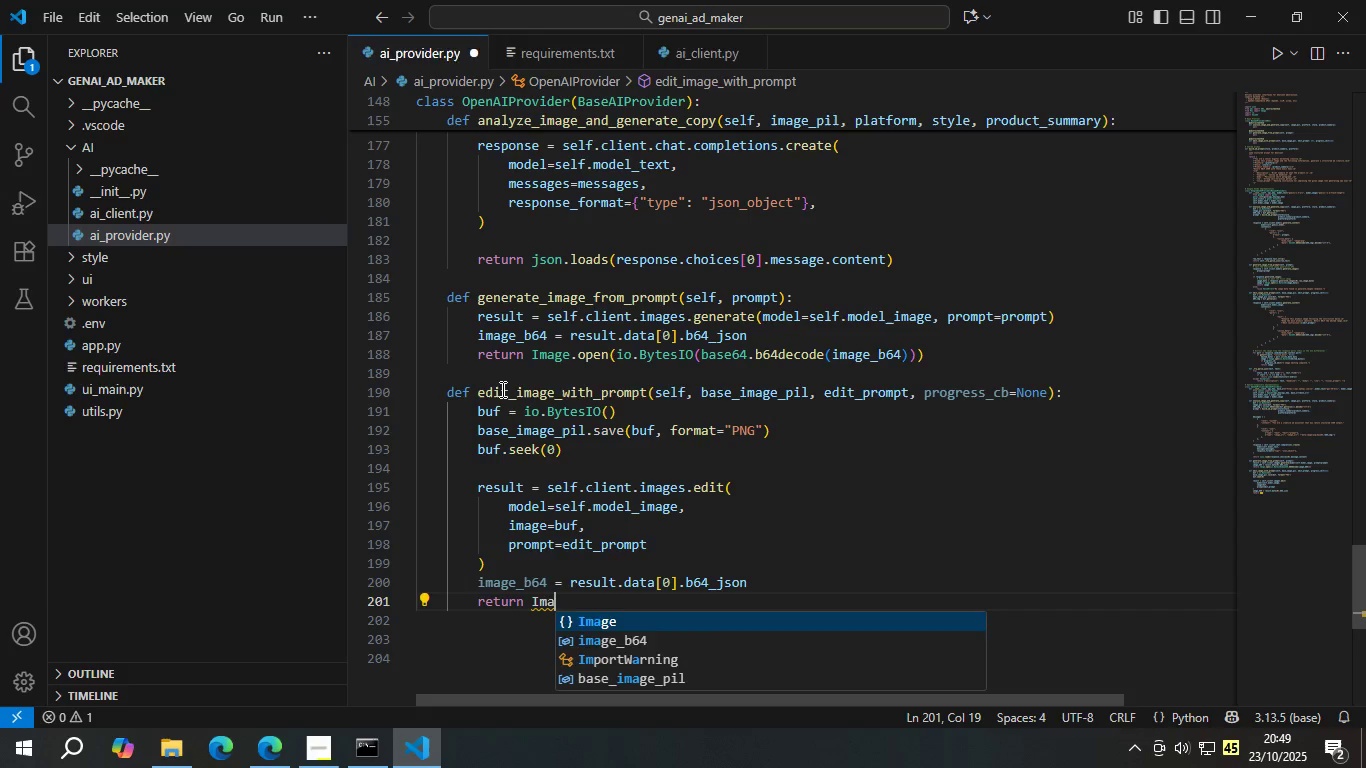 
key(Enter)
 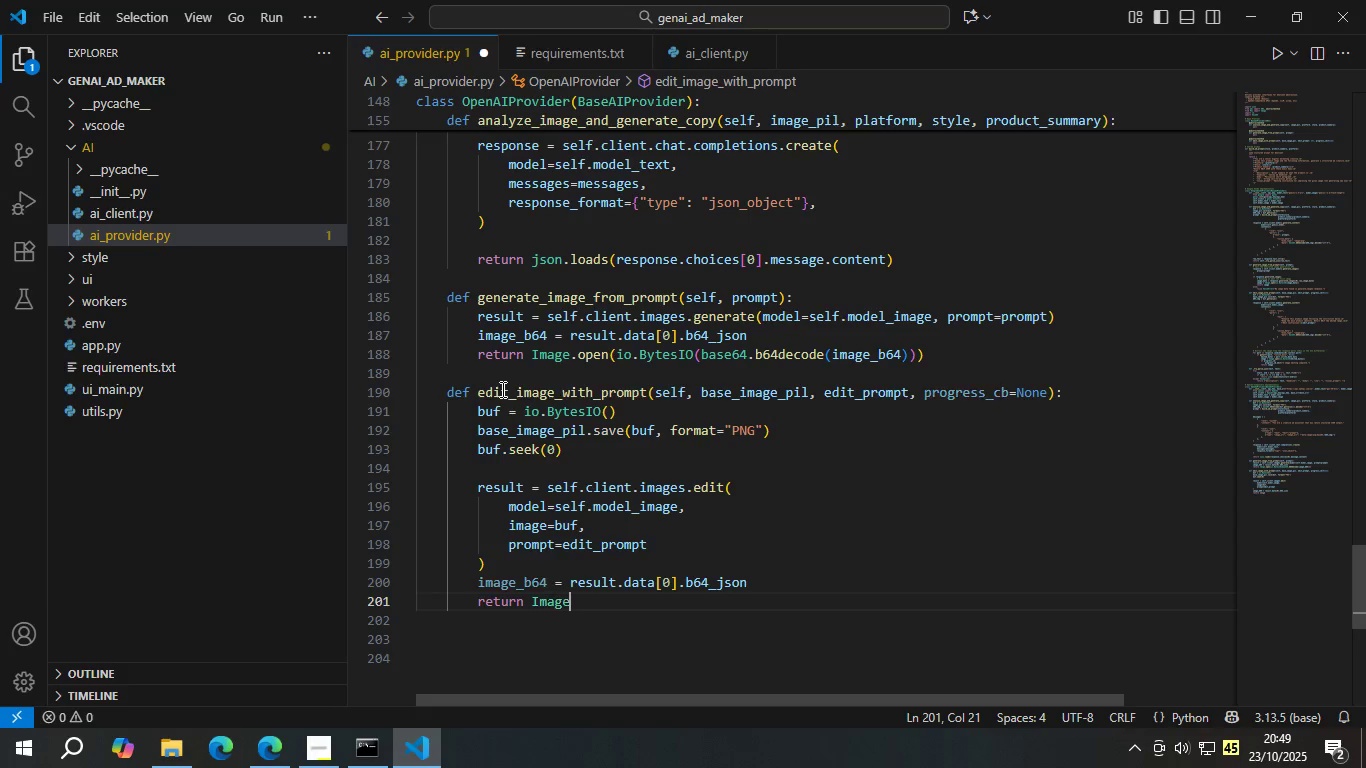 
type(()
key(Backspace)
type(.open)
 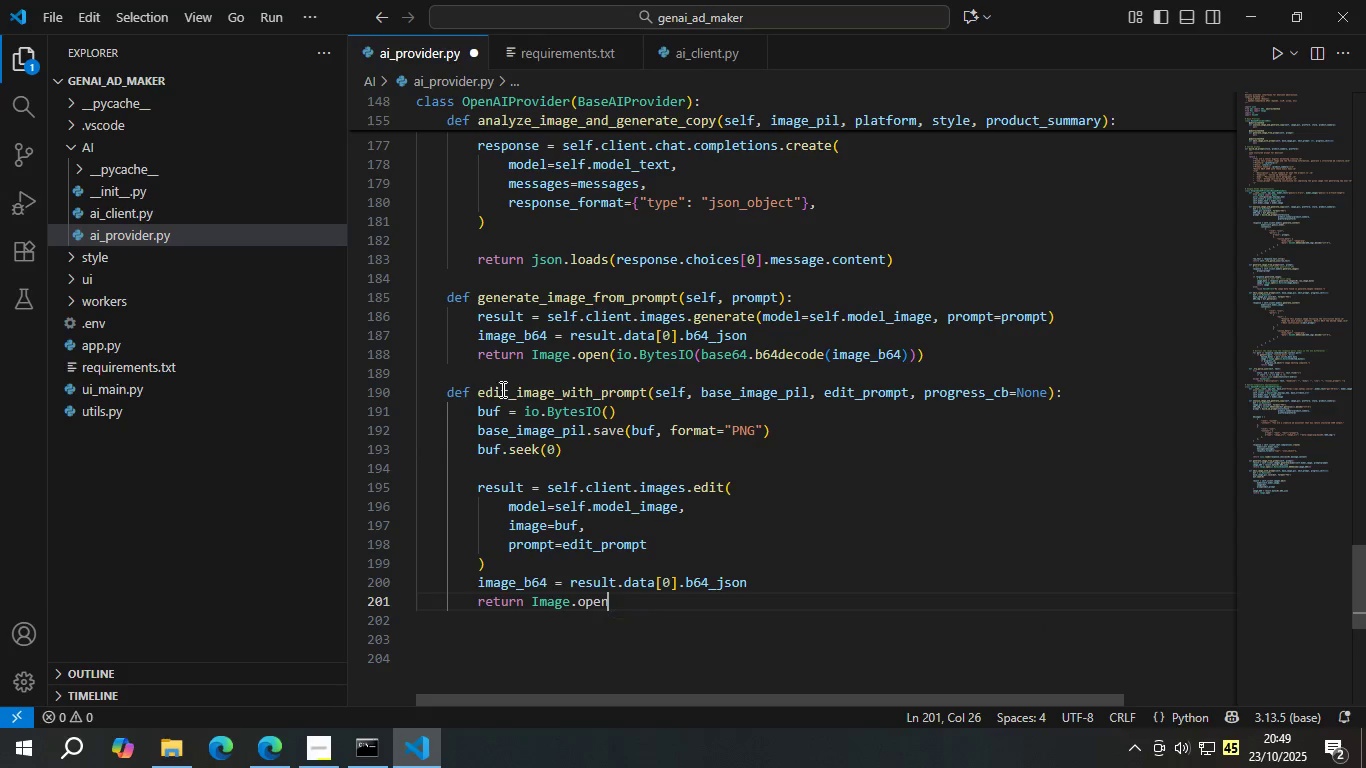 
key(Enter)
 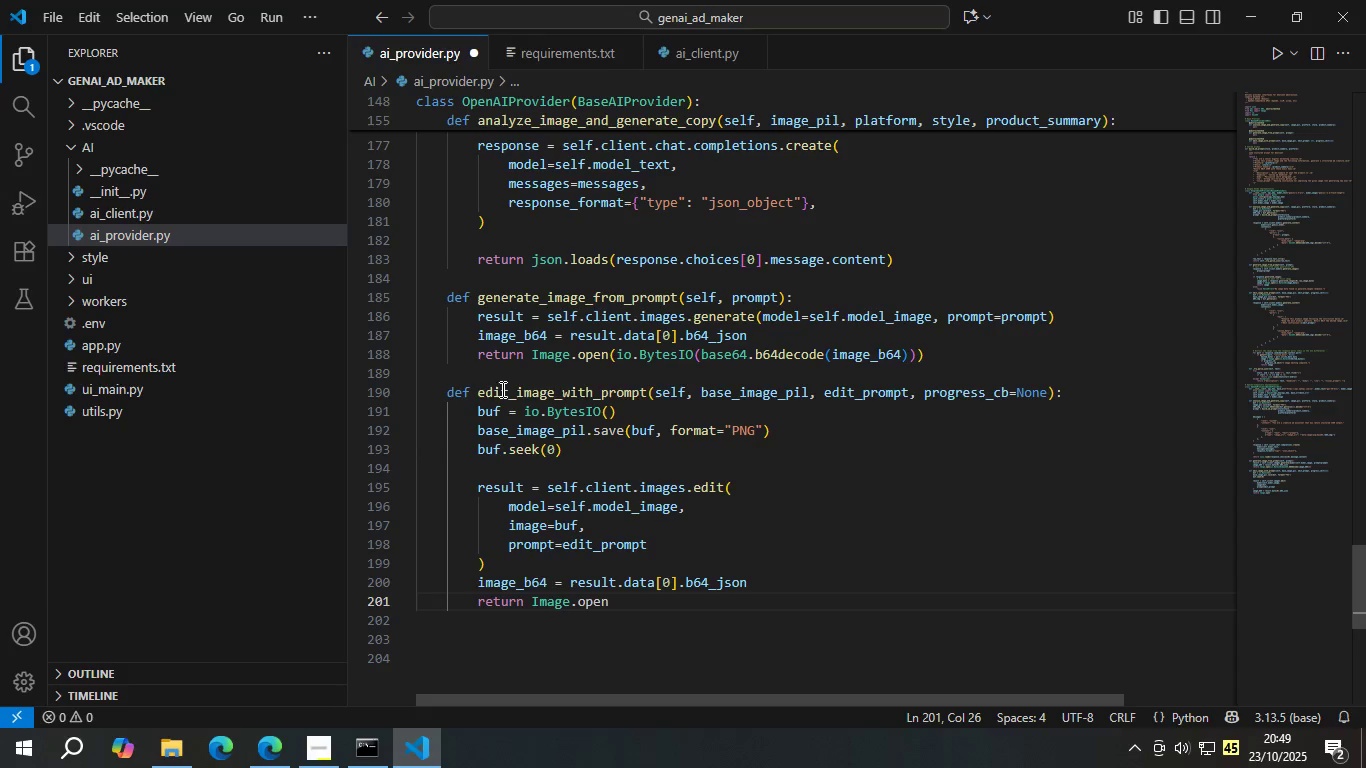 
type((io.Byte)
 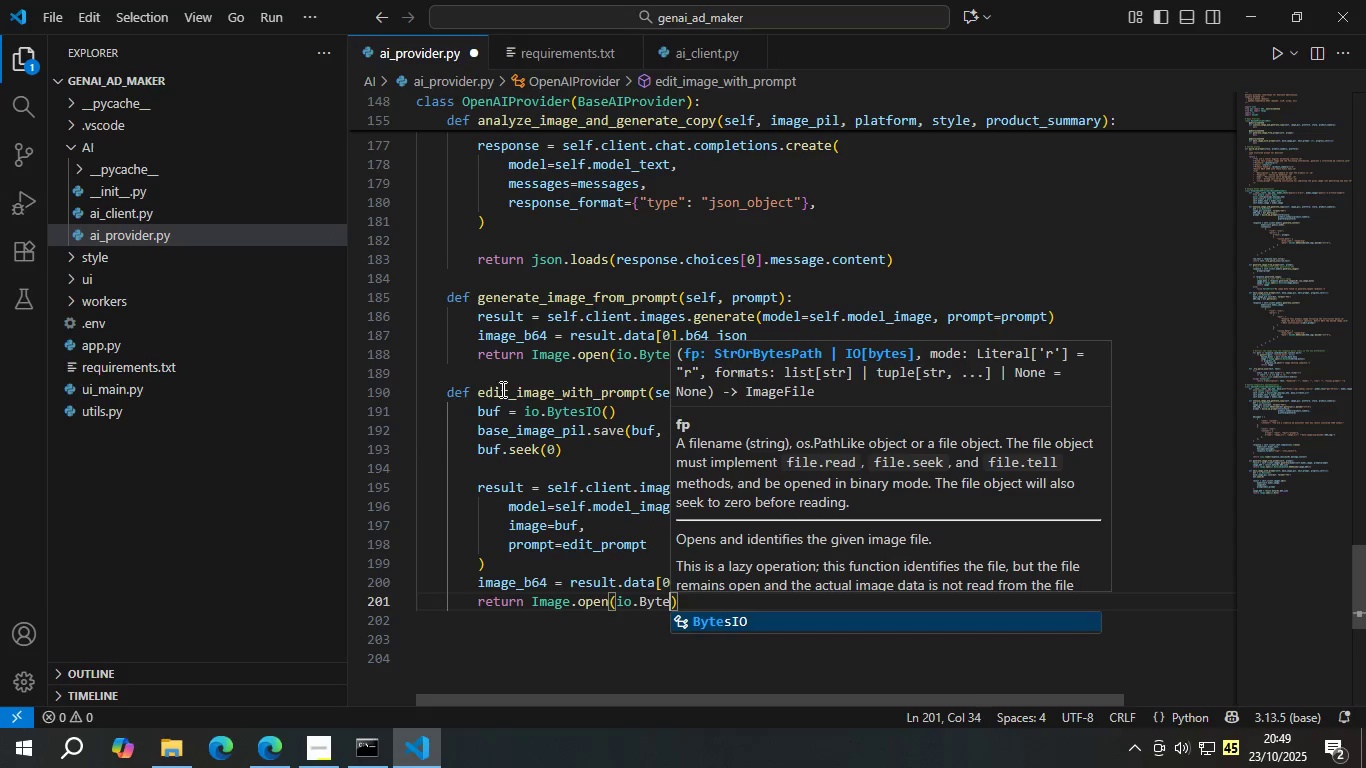 
key(Enter)
 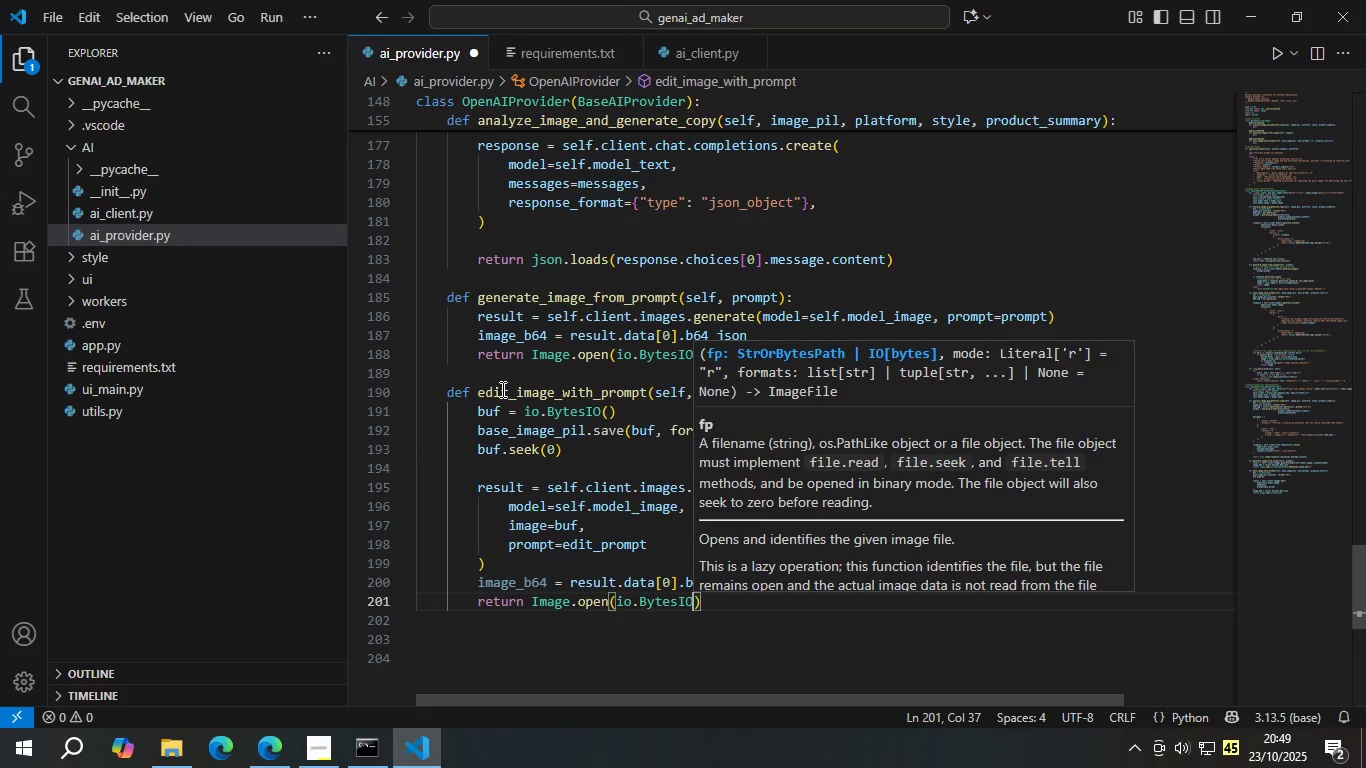 
type((base)
 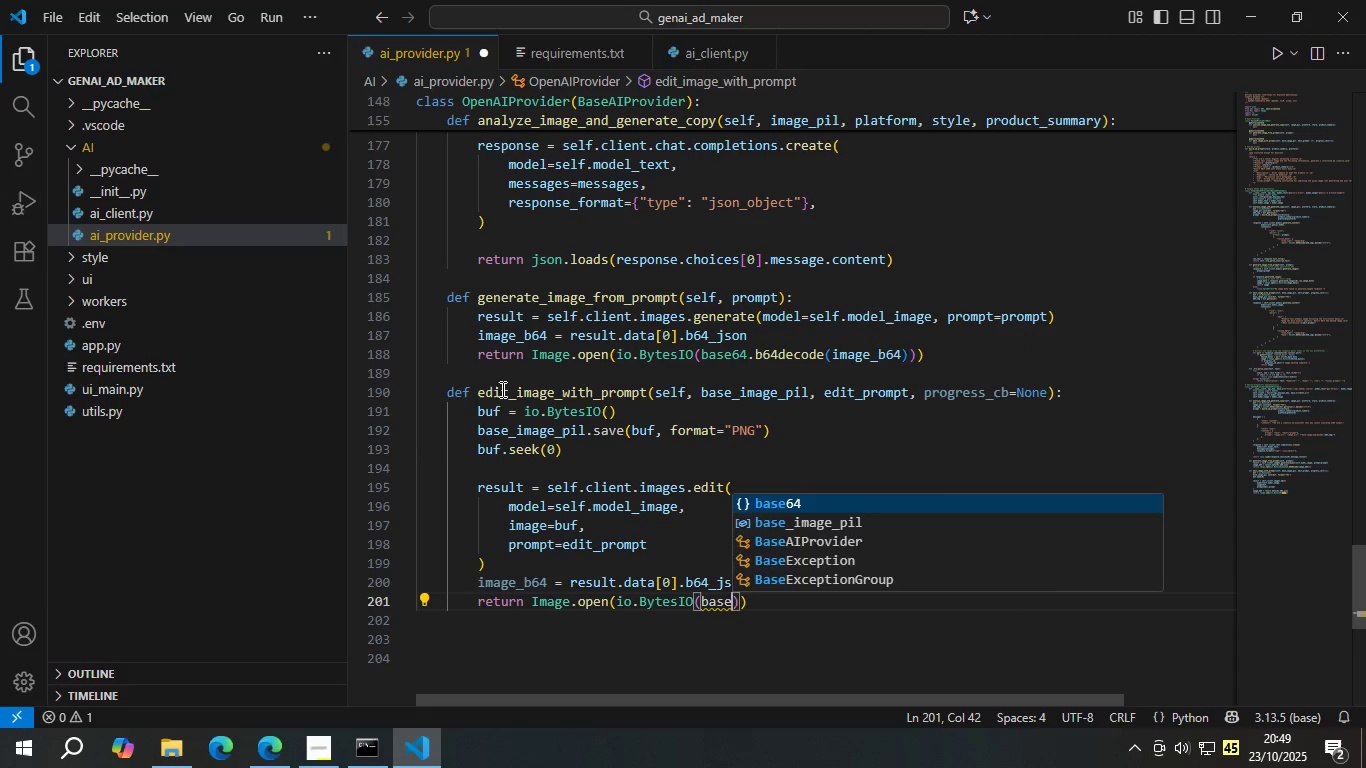 
key(Enter)
 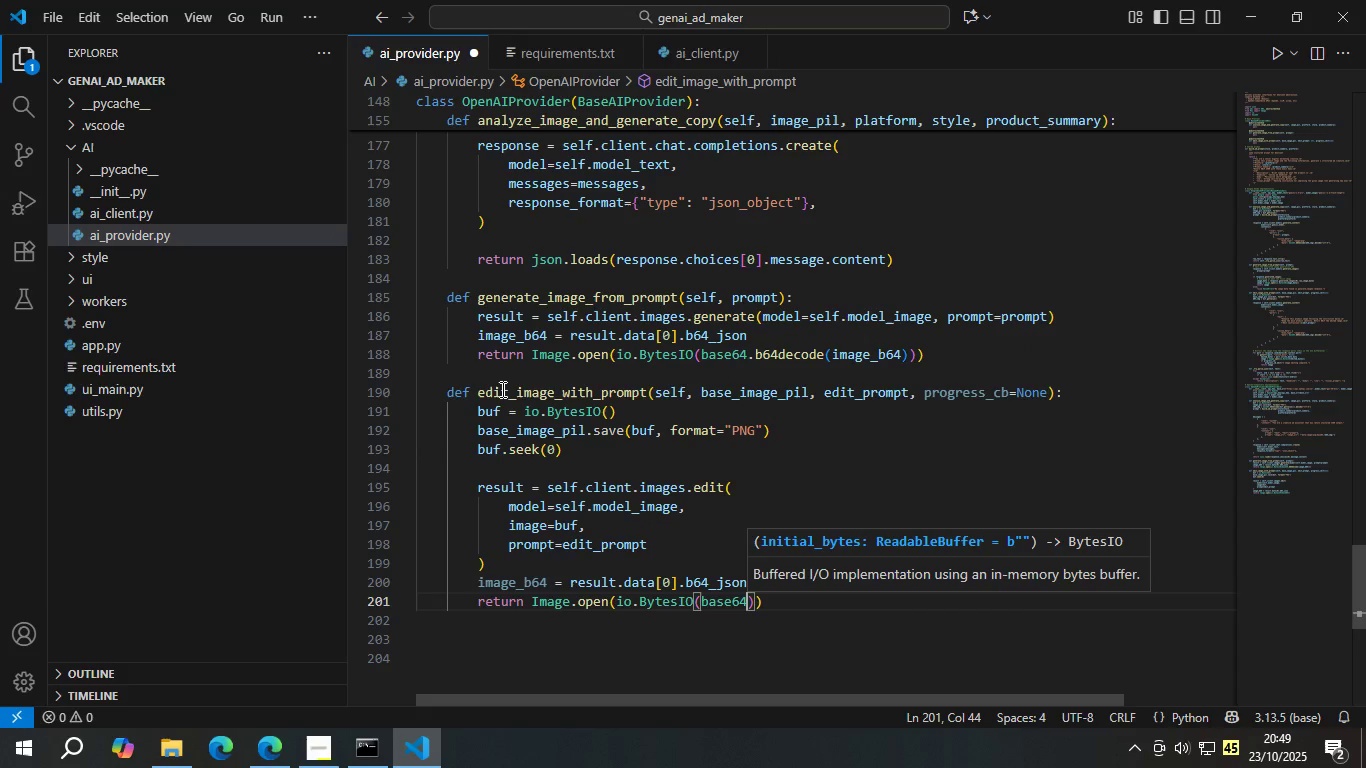 
type(.b64)
 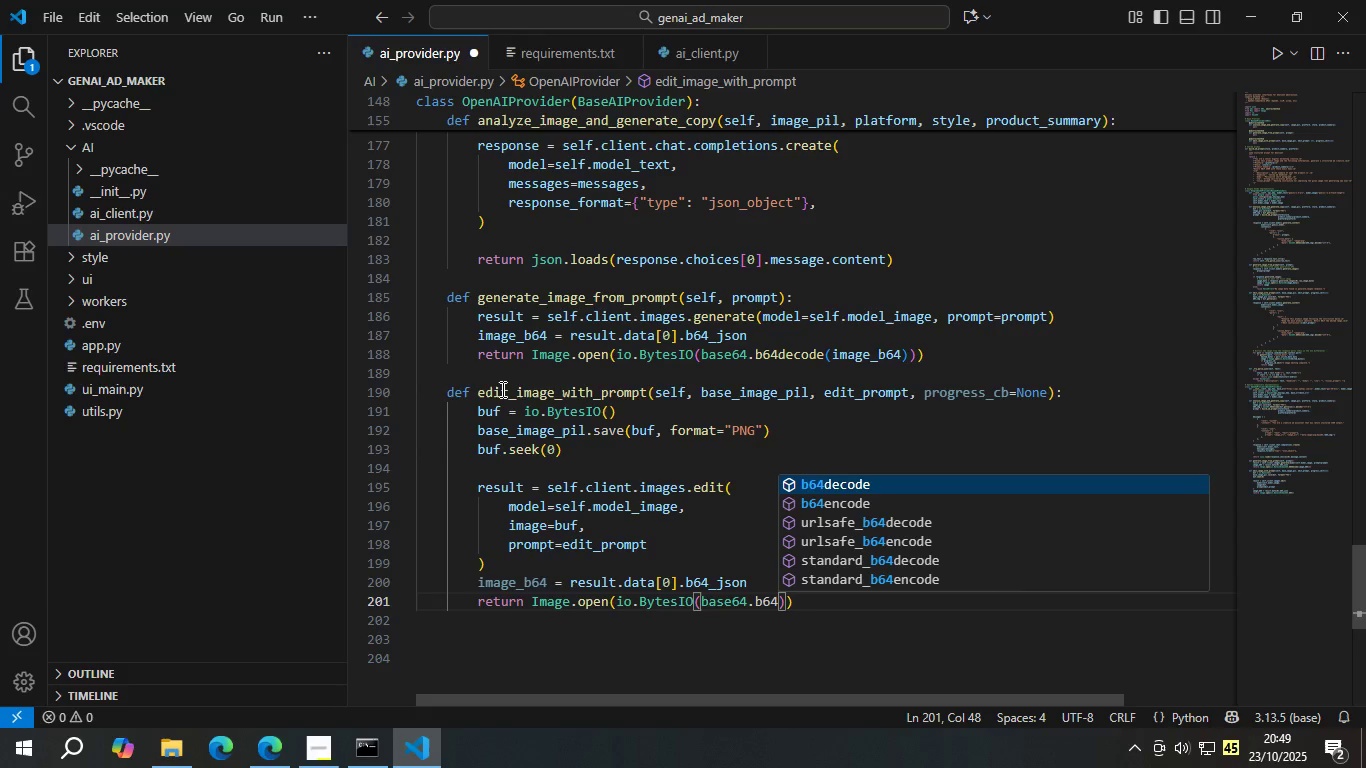 
key(Enter)
 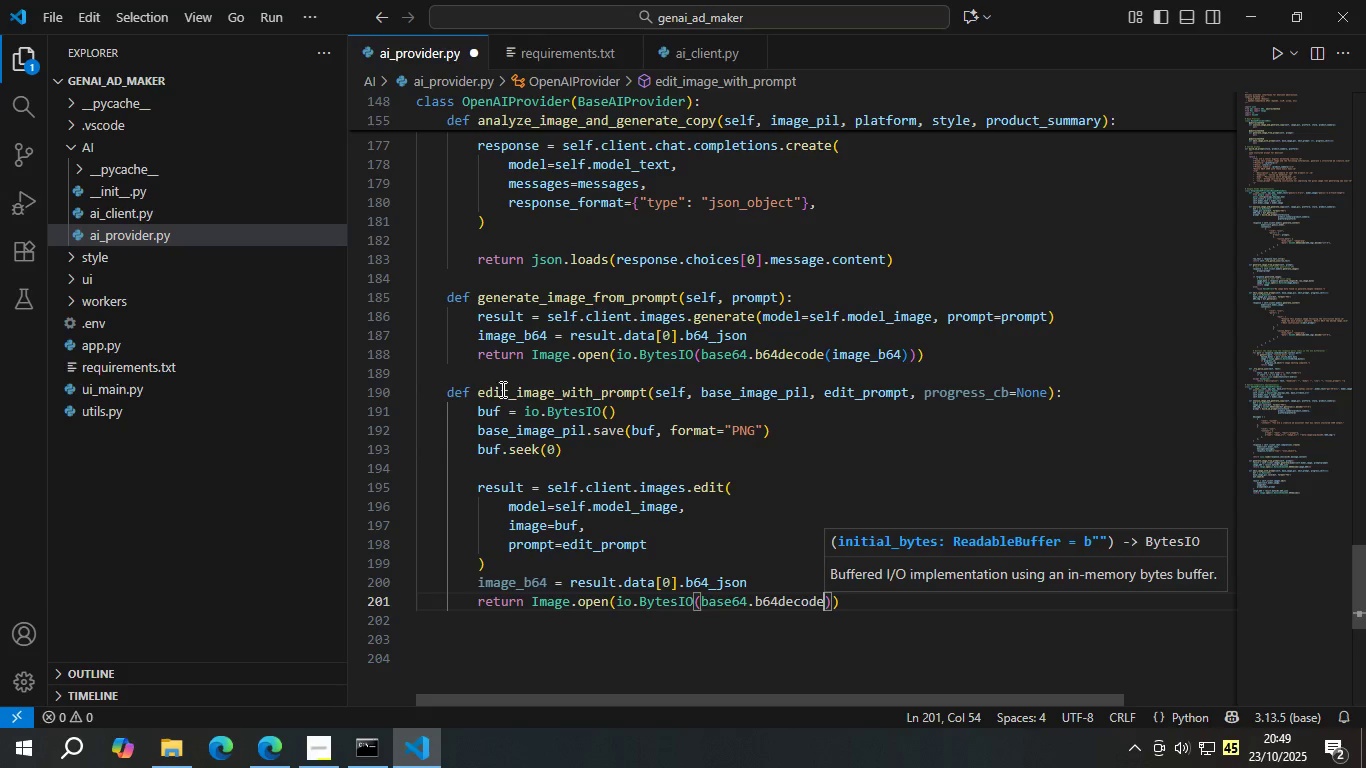 
type((ima)
 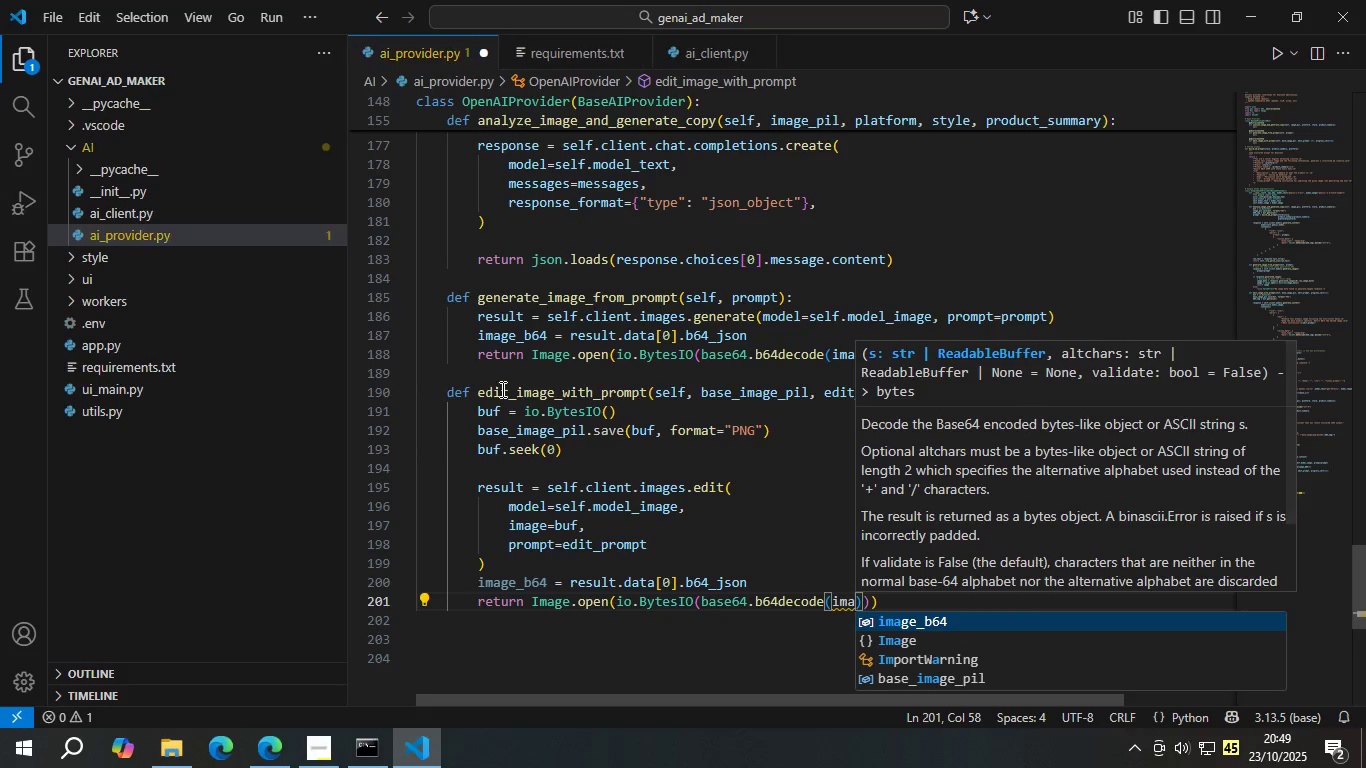 
key(Enter)
 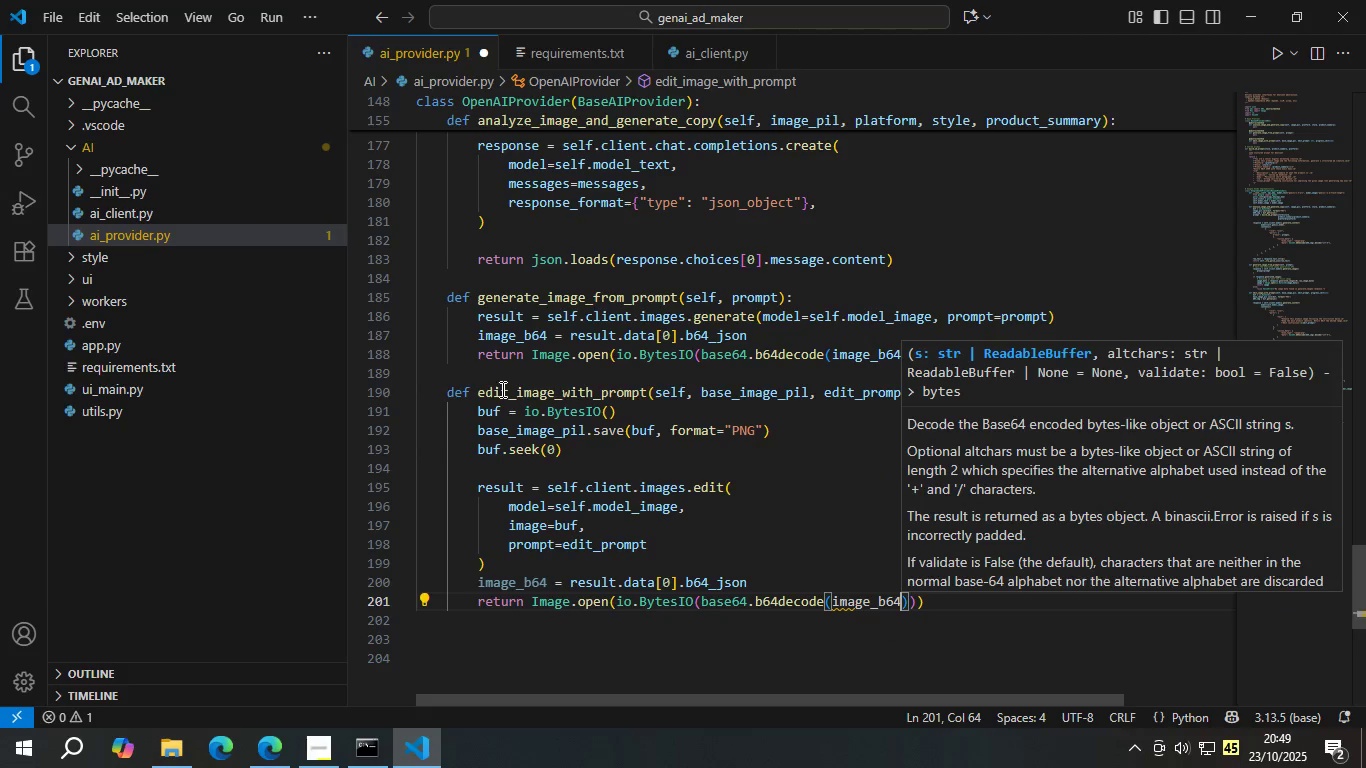 
key(Control+S)
 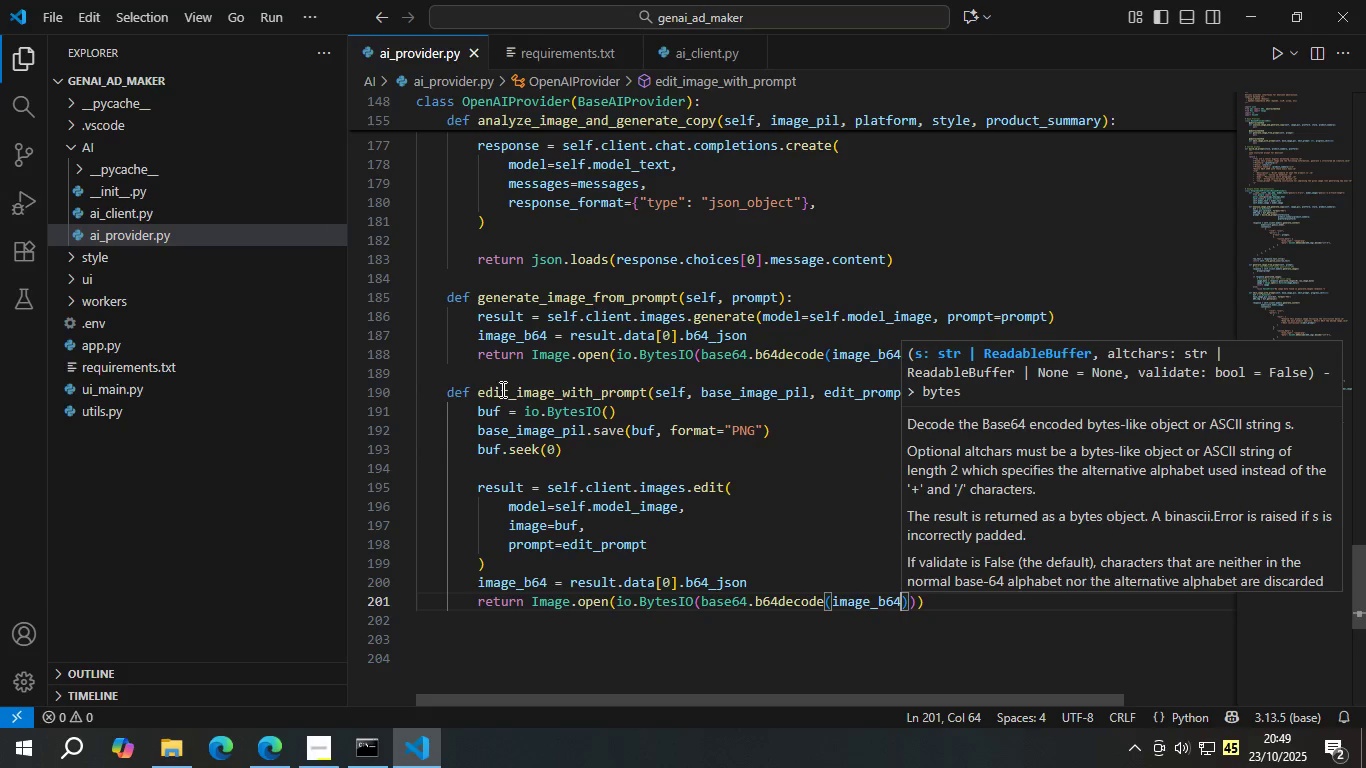 
wait(6.02)
 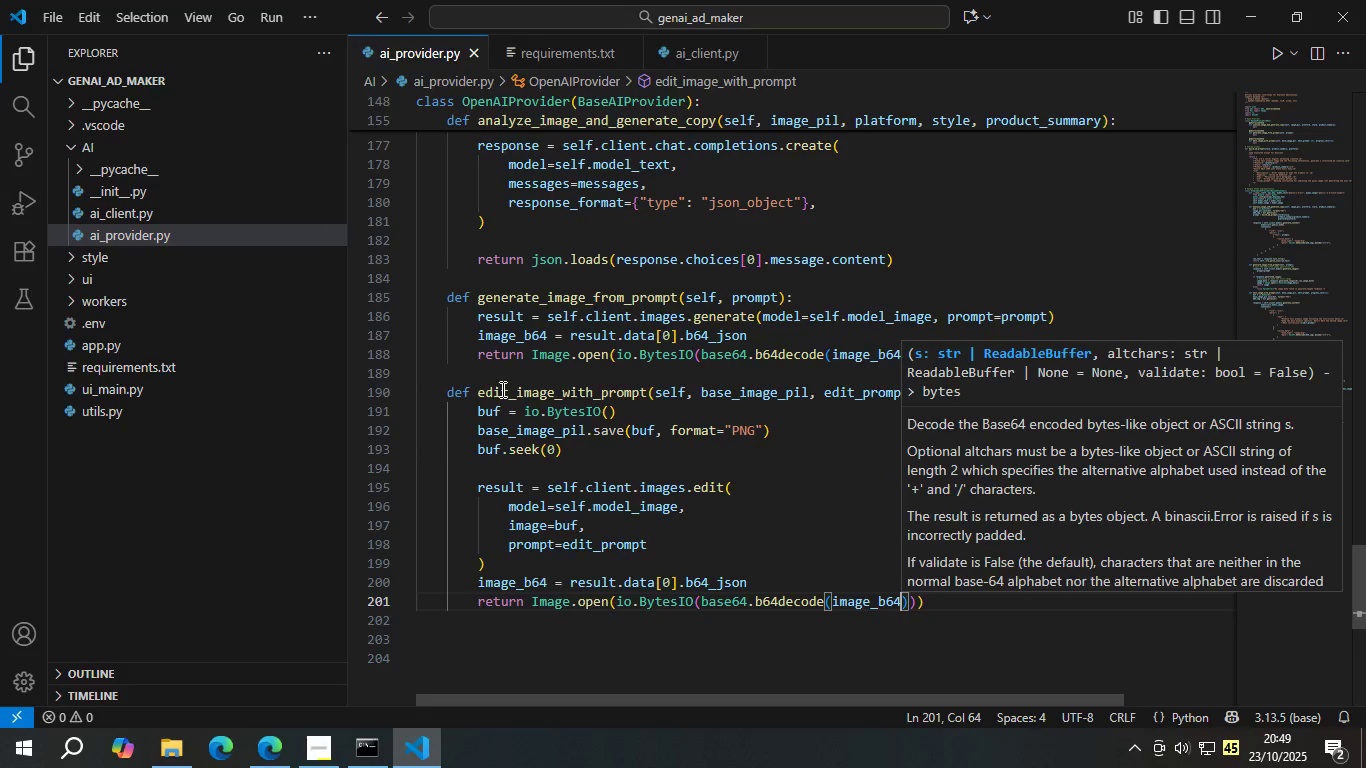 
left_click([619, 179])
 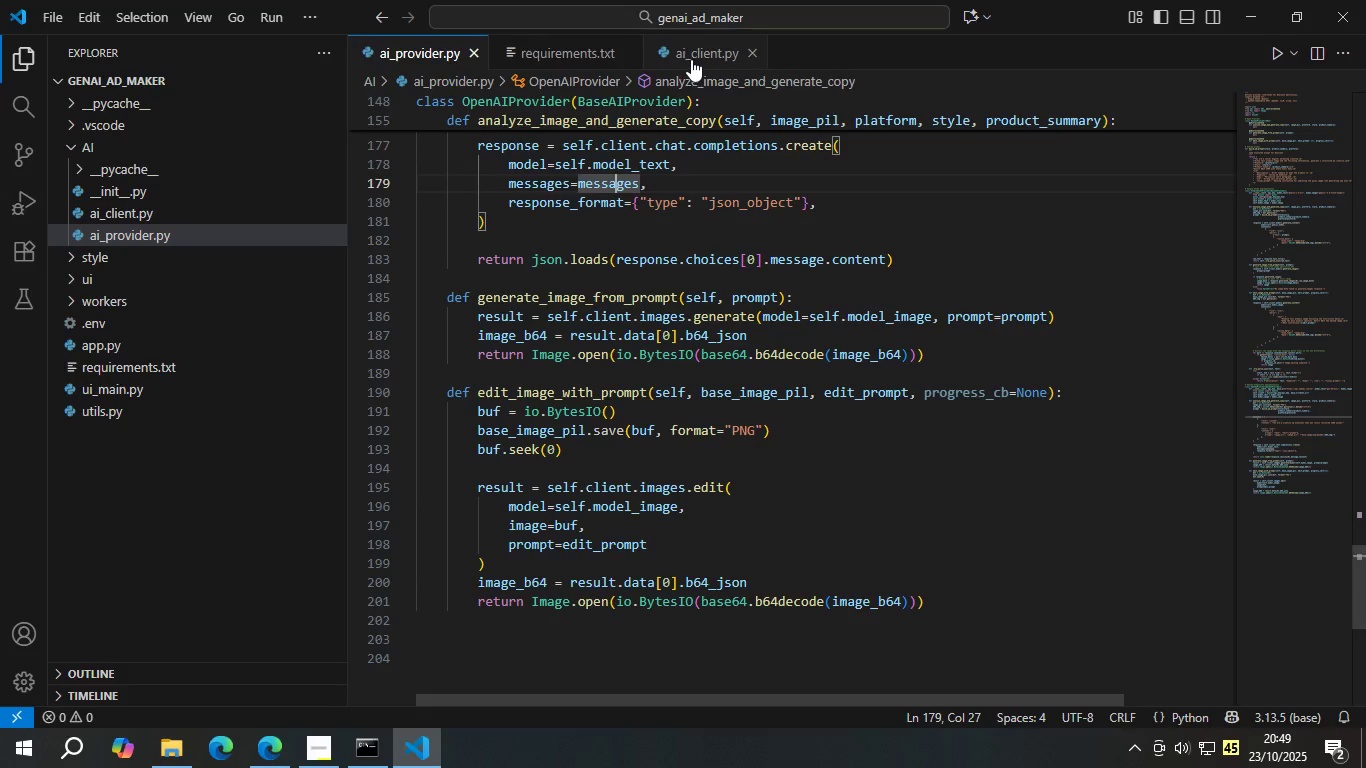 
double_click([691, 59])
 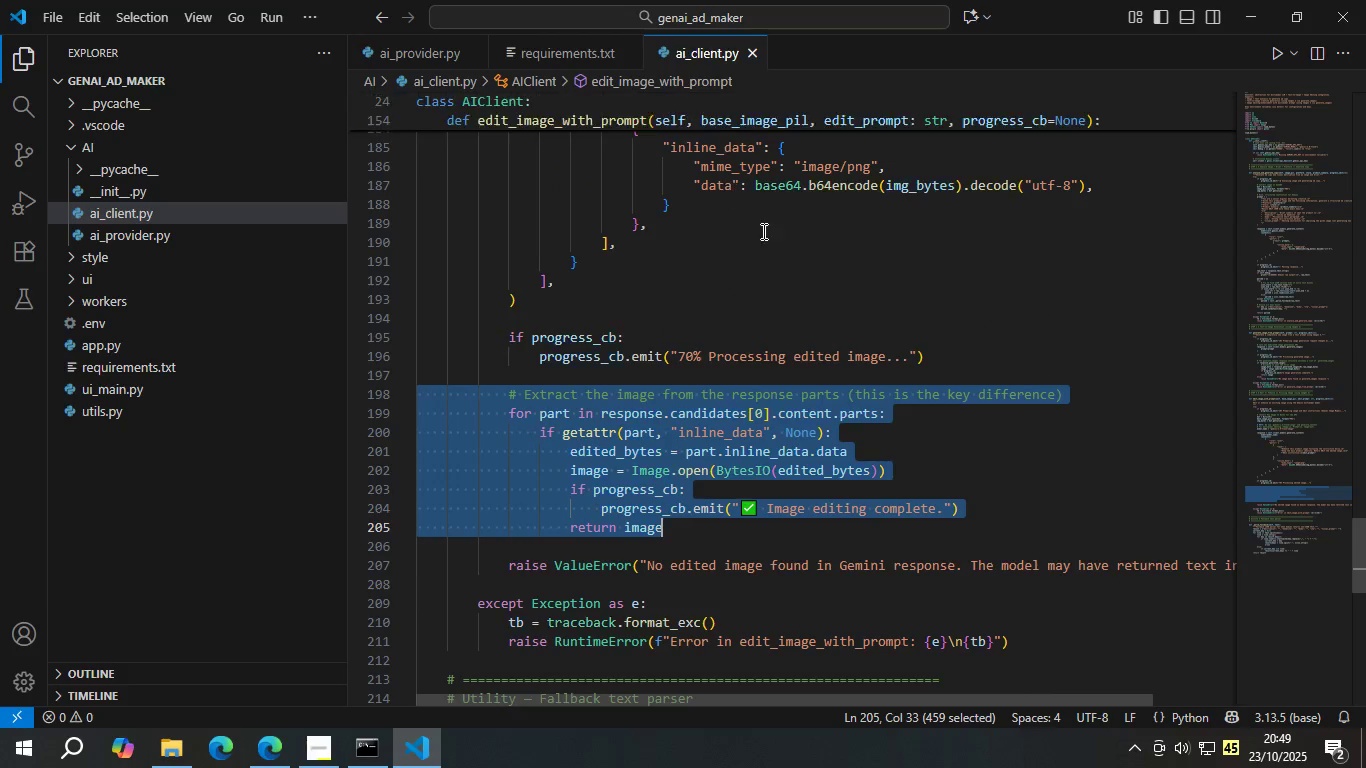 
scroll: coordinate [801, 380], scroll_direction: down, amount: 16.0
 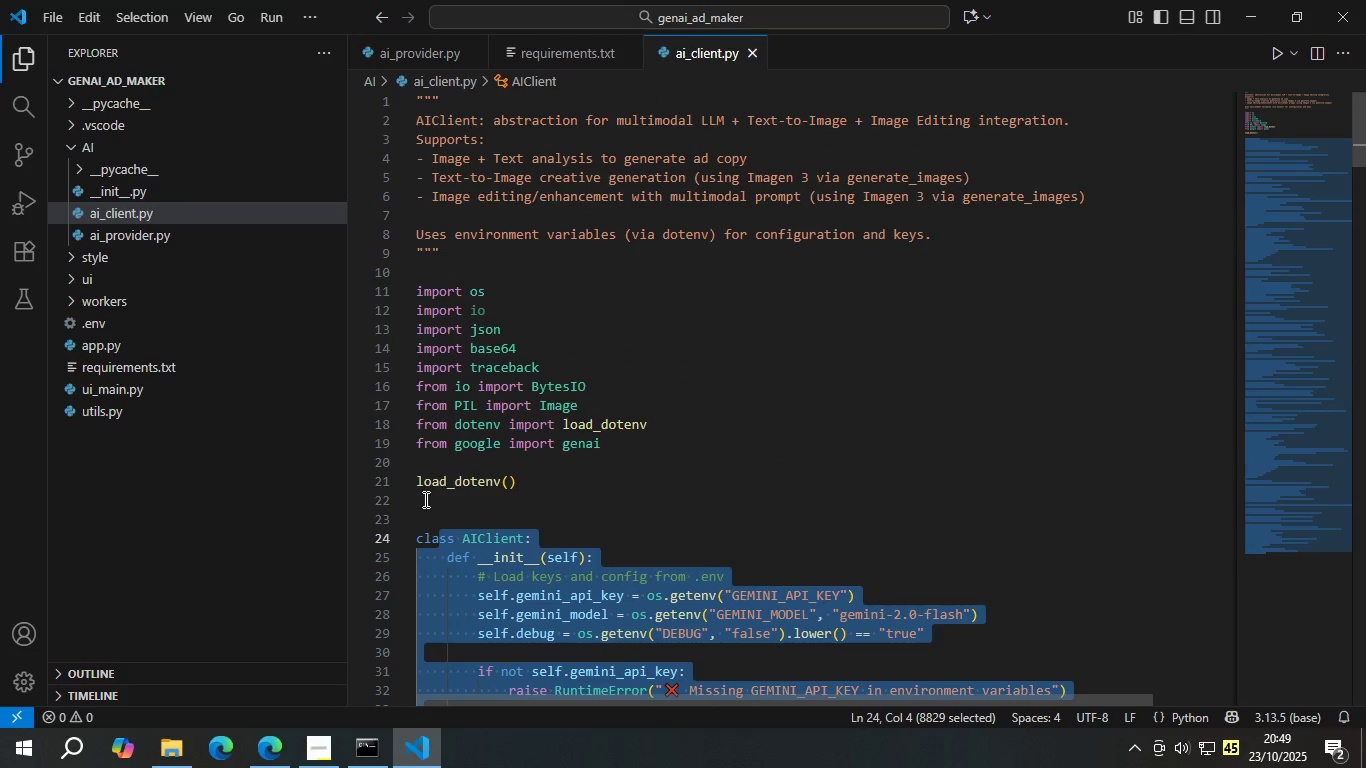 
wait(8.92)
 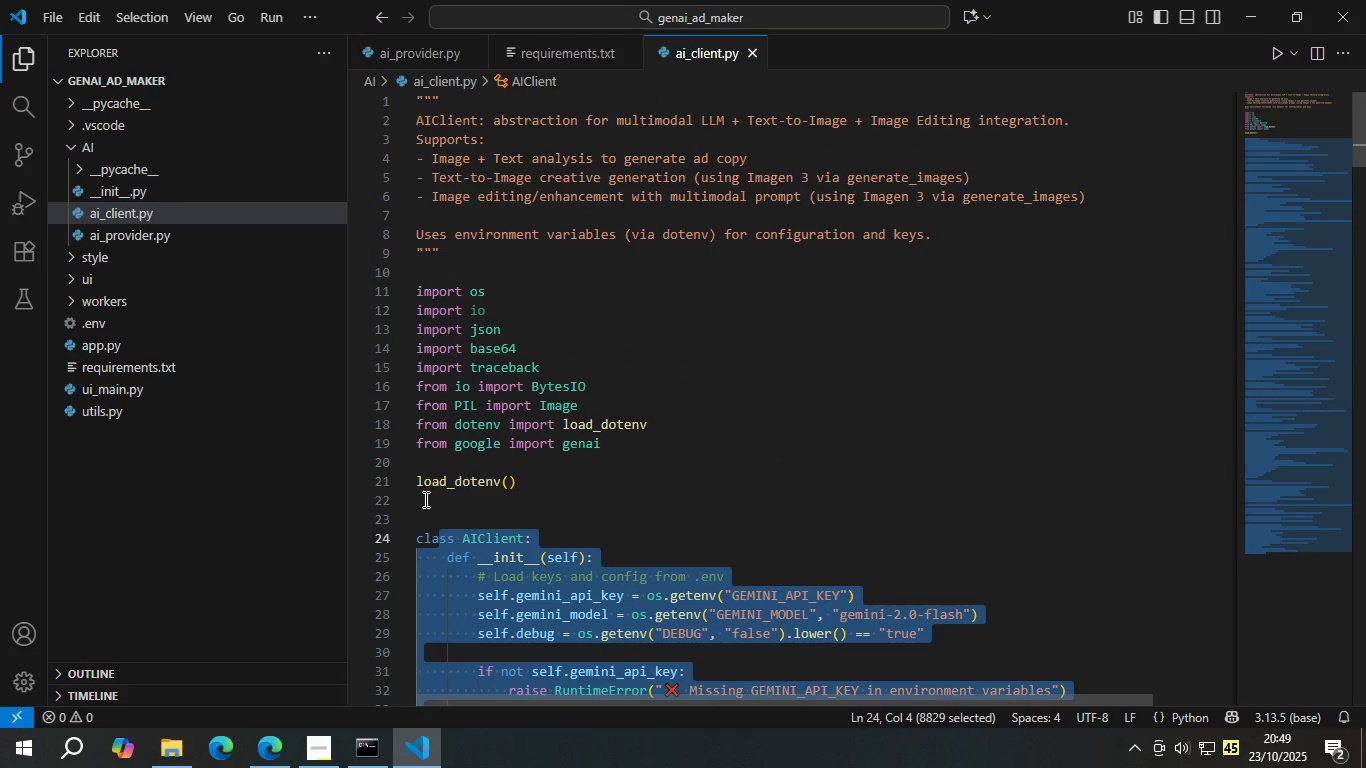 
key(Backspace)
key(Backspace)
key(Backspace)
key(Backspace)
type(class AIClient:)
 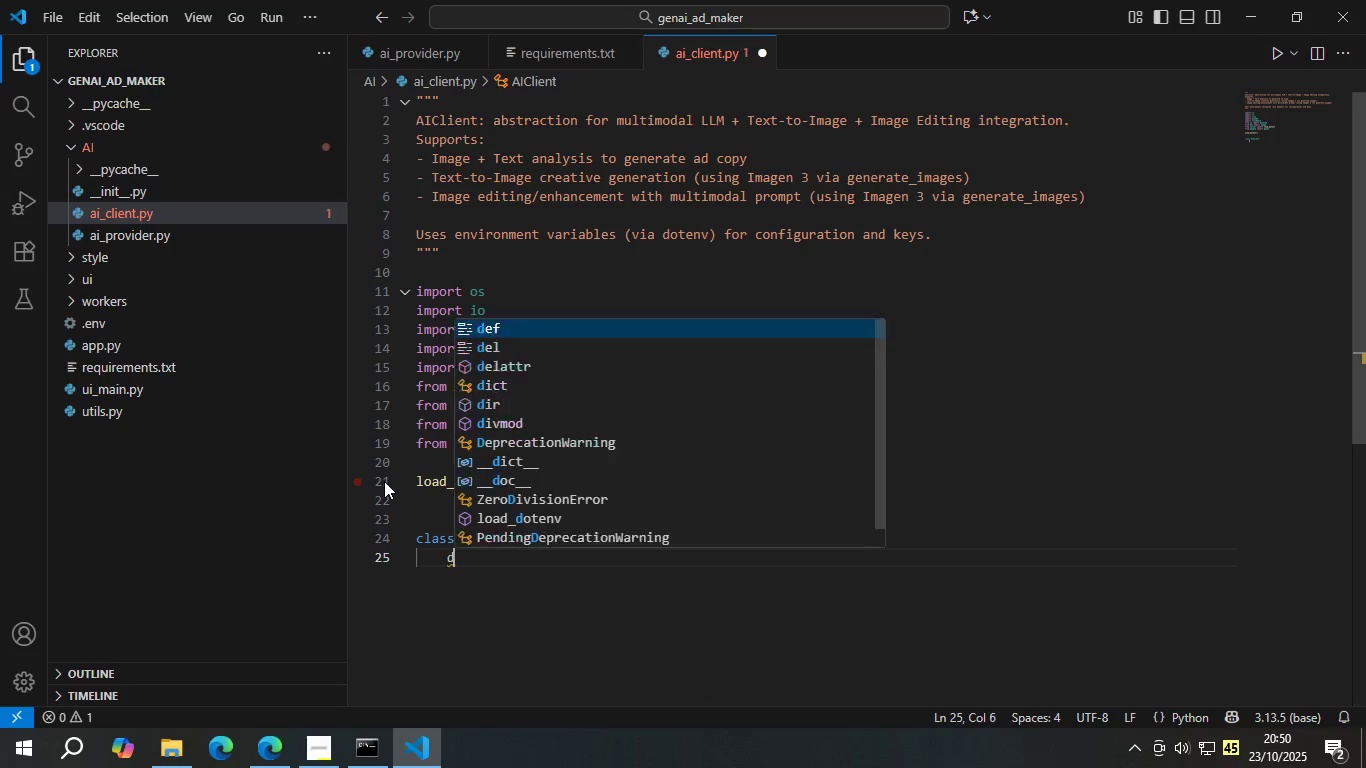 
 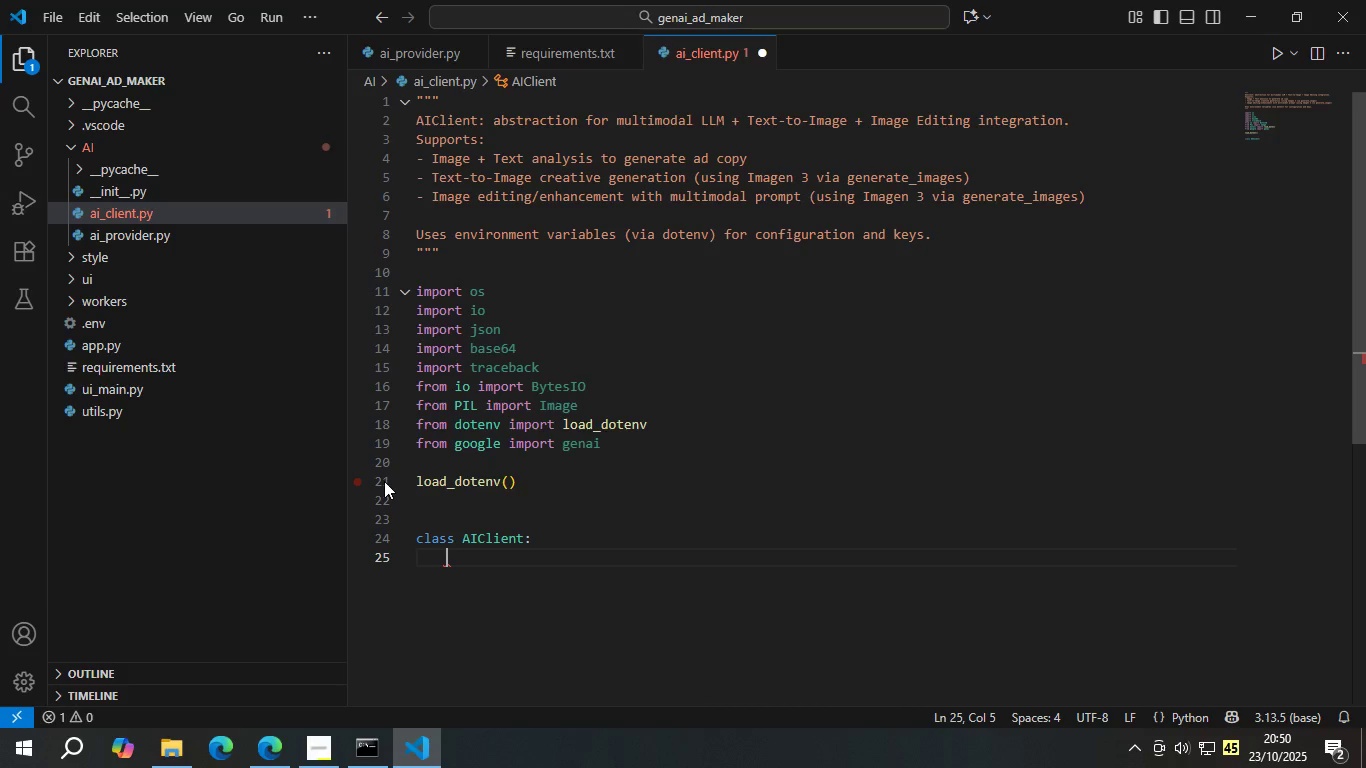 
key(Enter)
 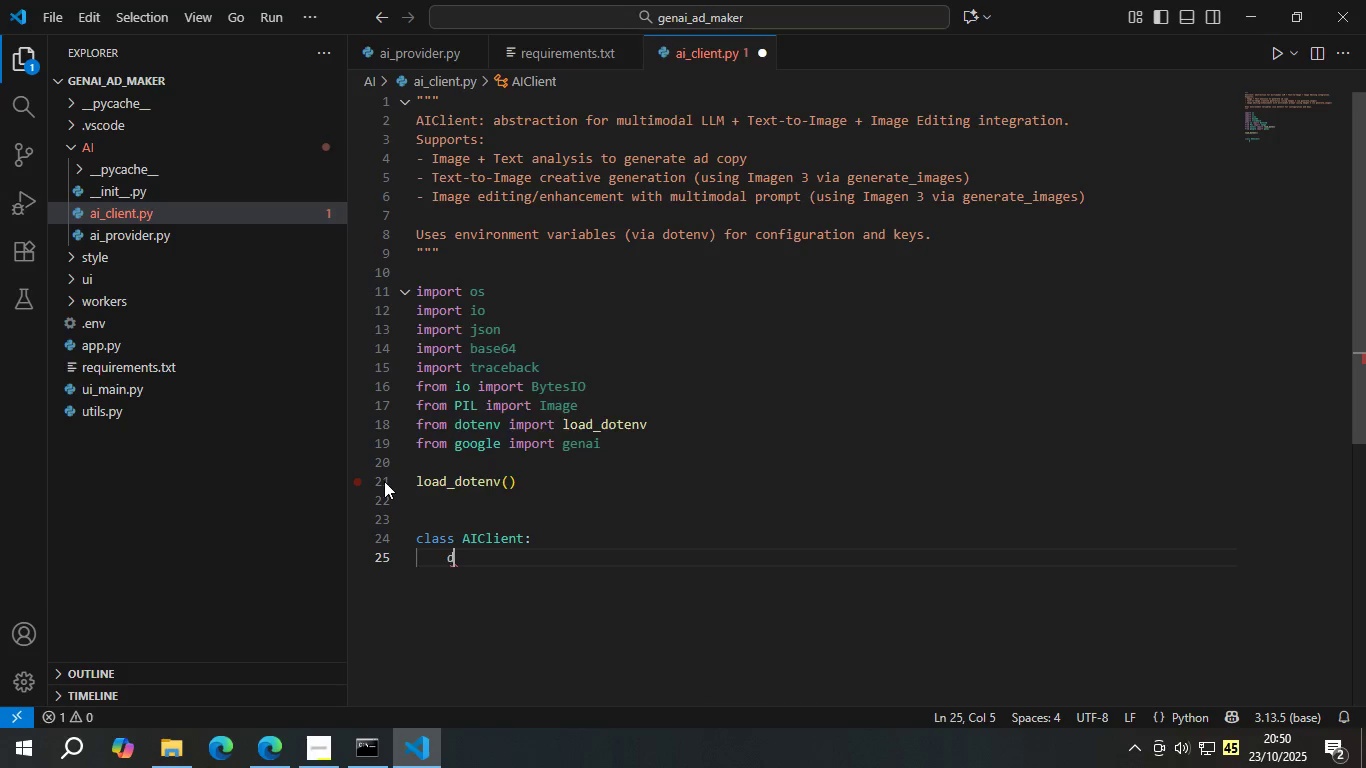 
type(def __int)
 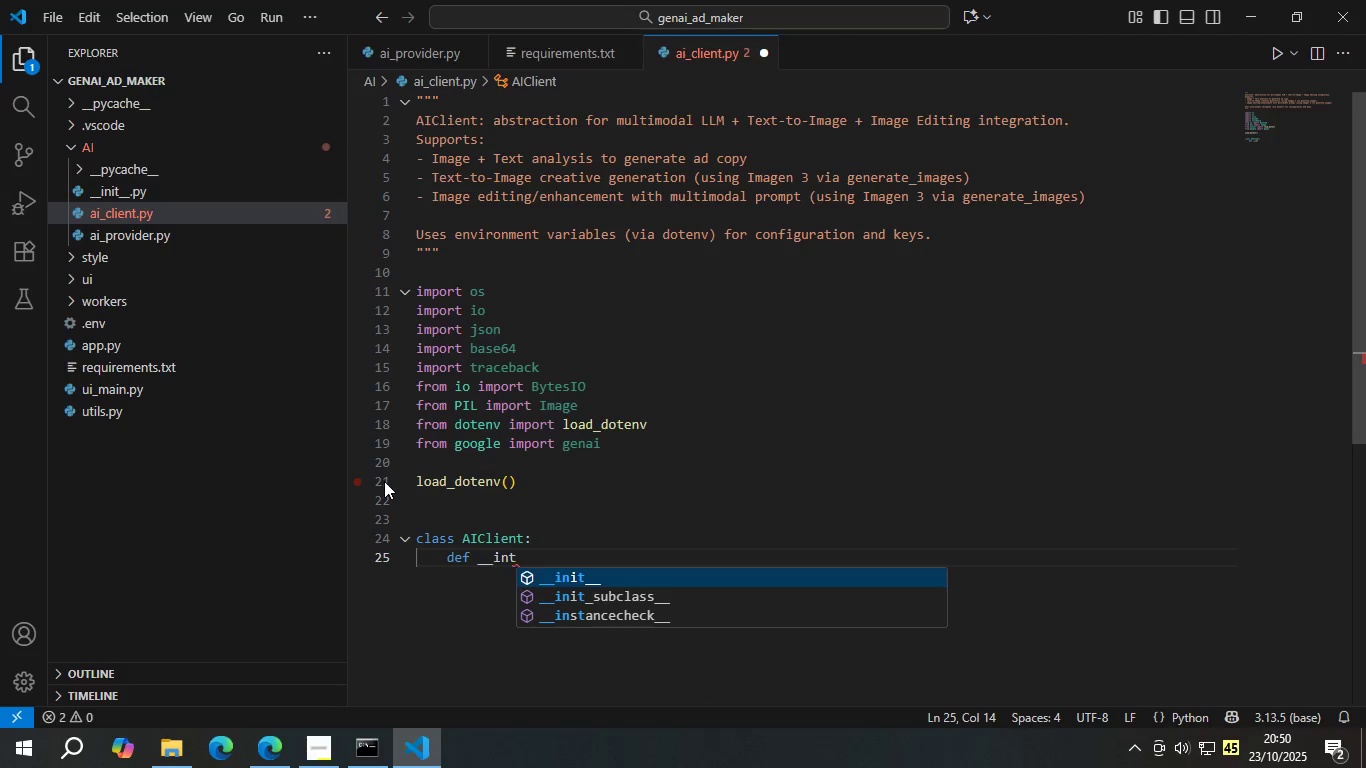 
key(Enter)
 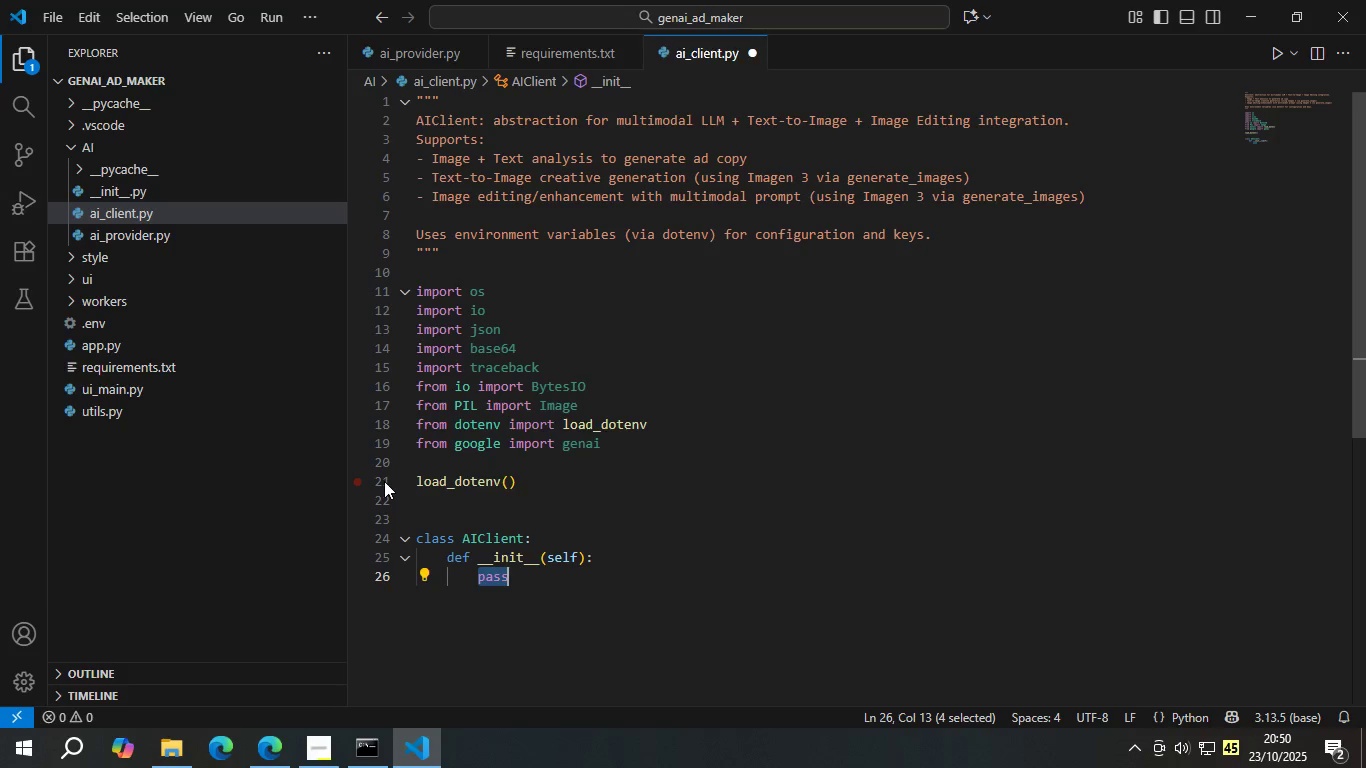 
wait(10.06)
 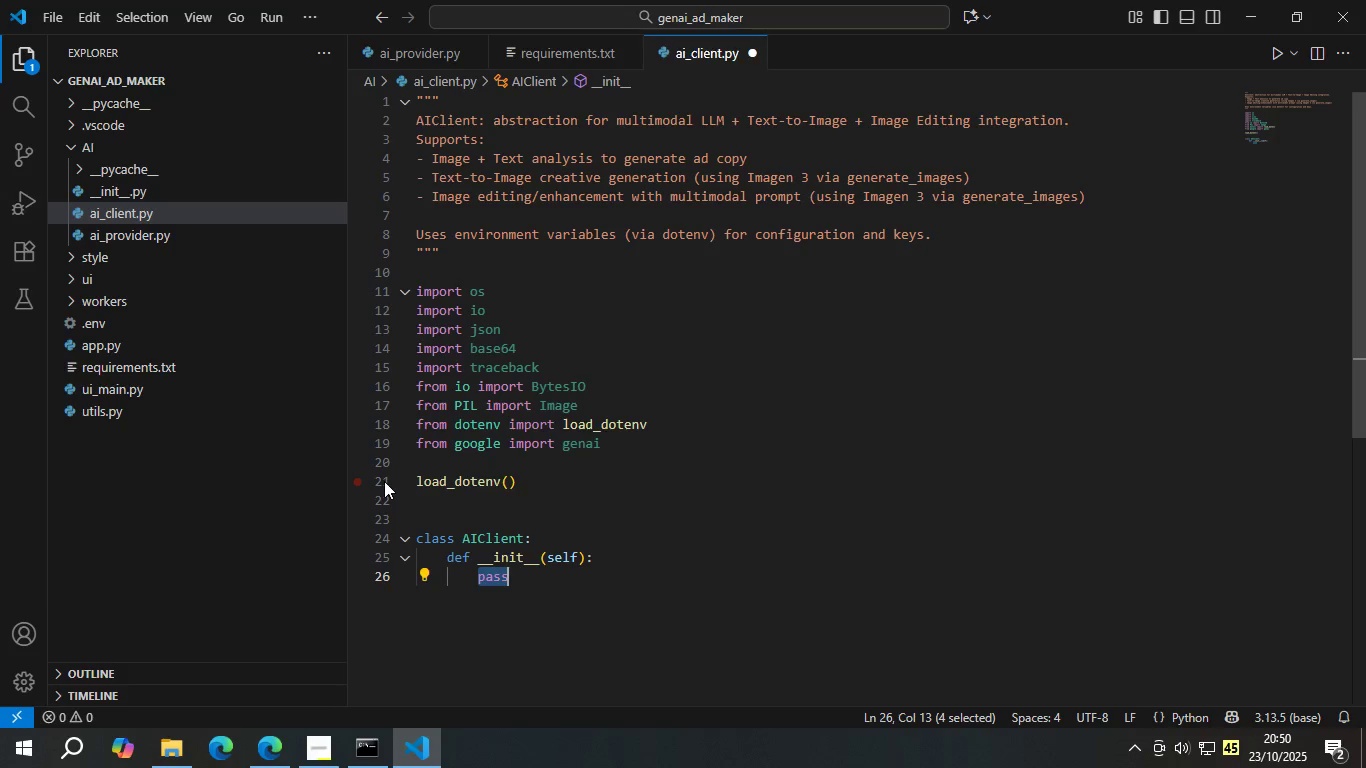 
key(Backspace)
 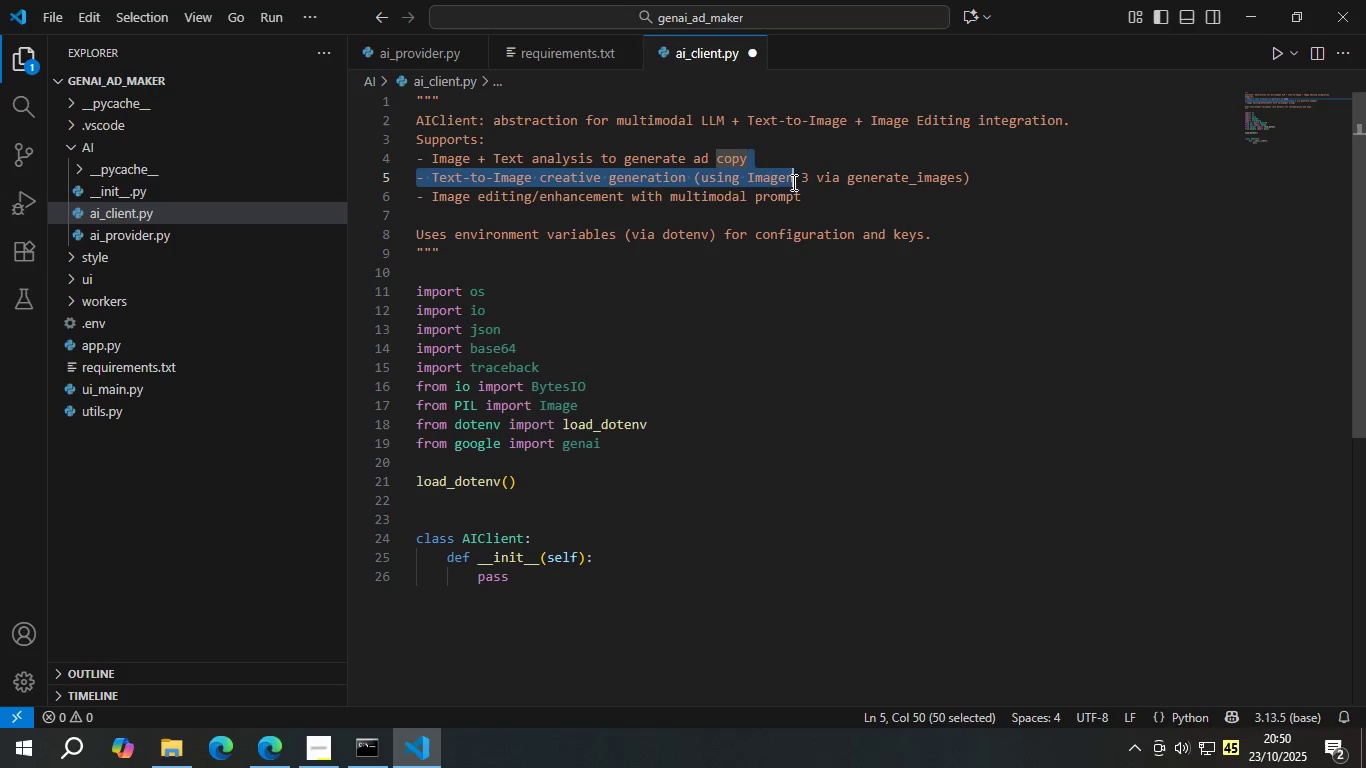 
left_click([1003, 174])
 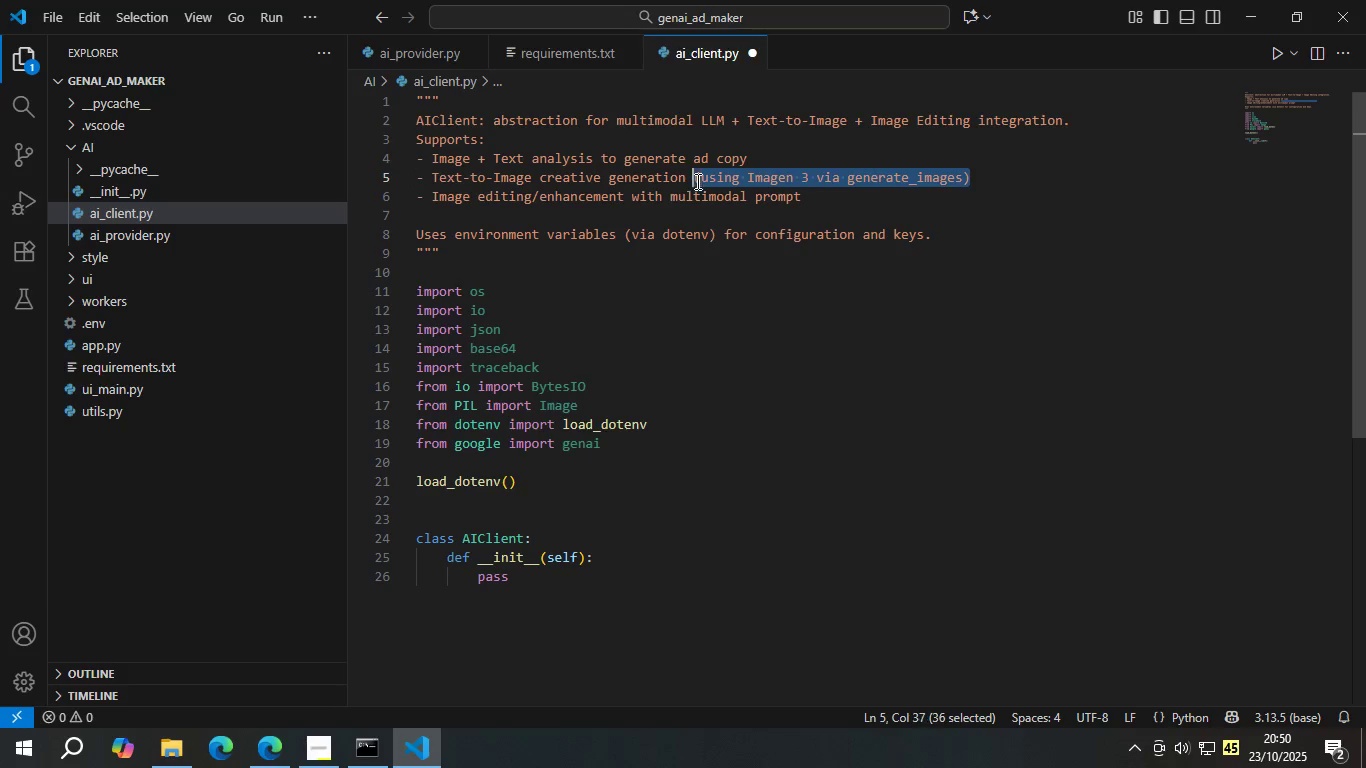 
key(Backspace)
 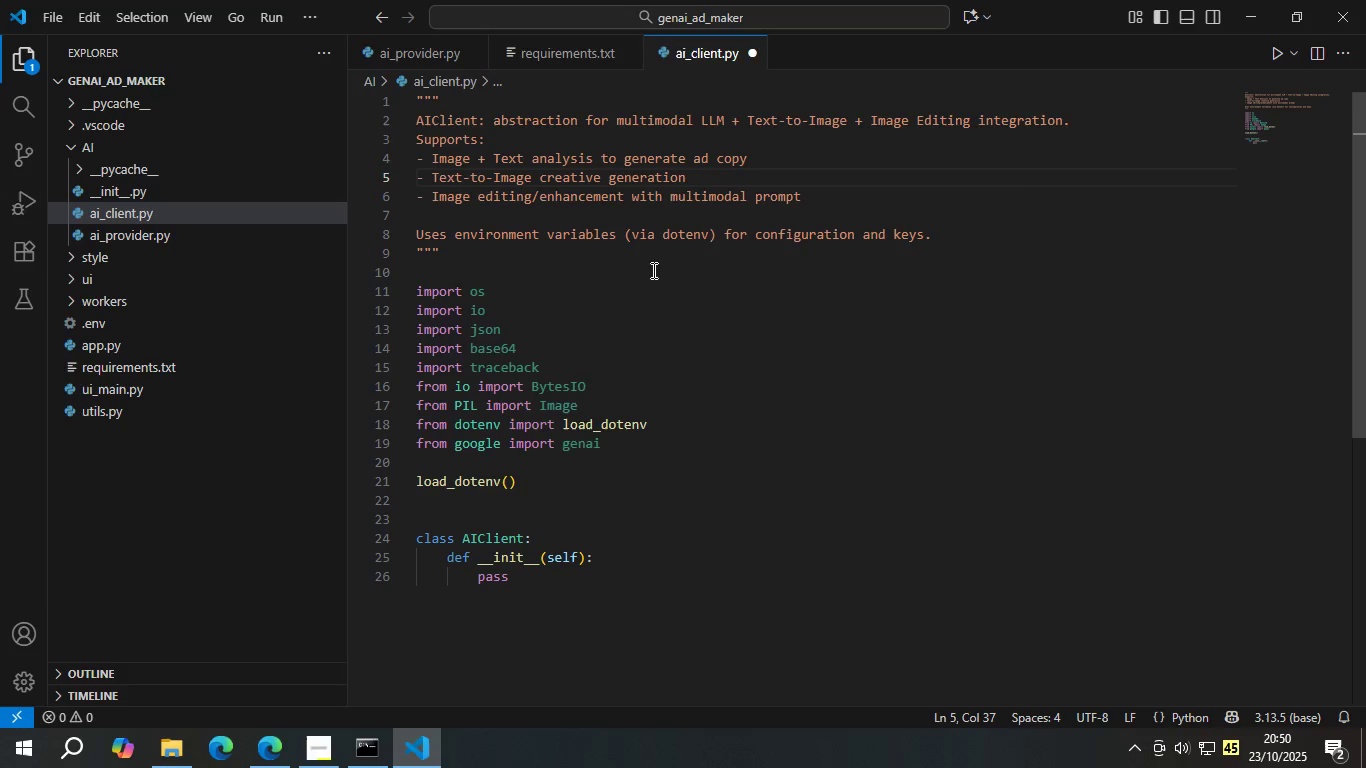 
key(Control+S)
 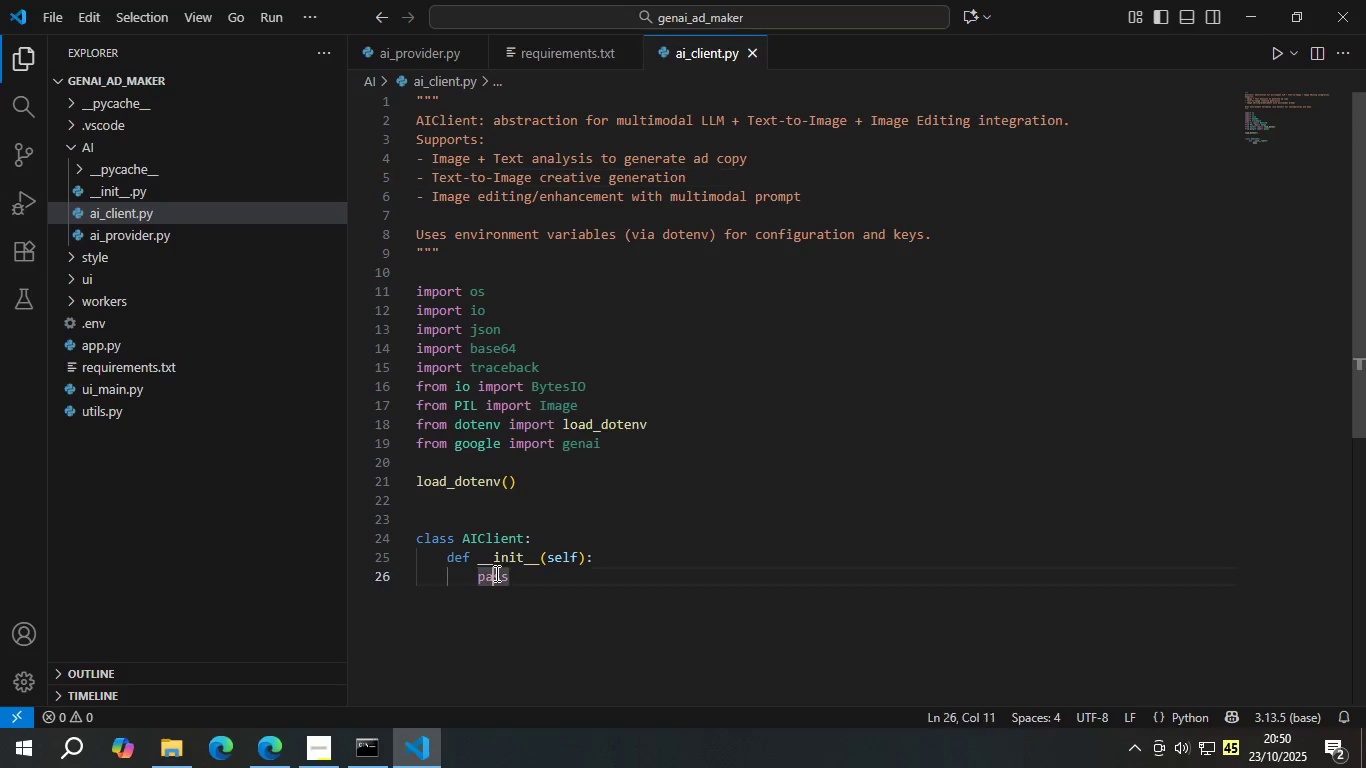 
double_click([495, 573])
 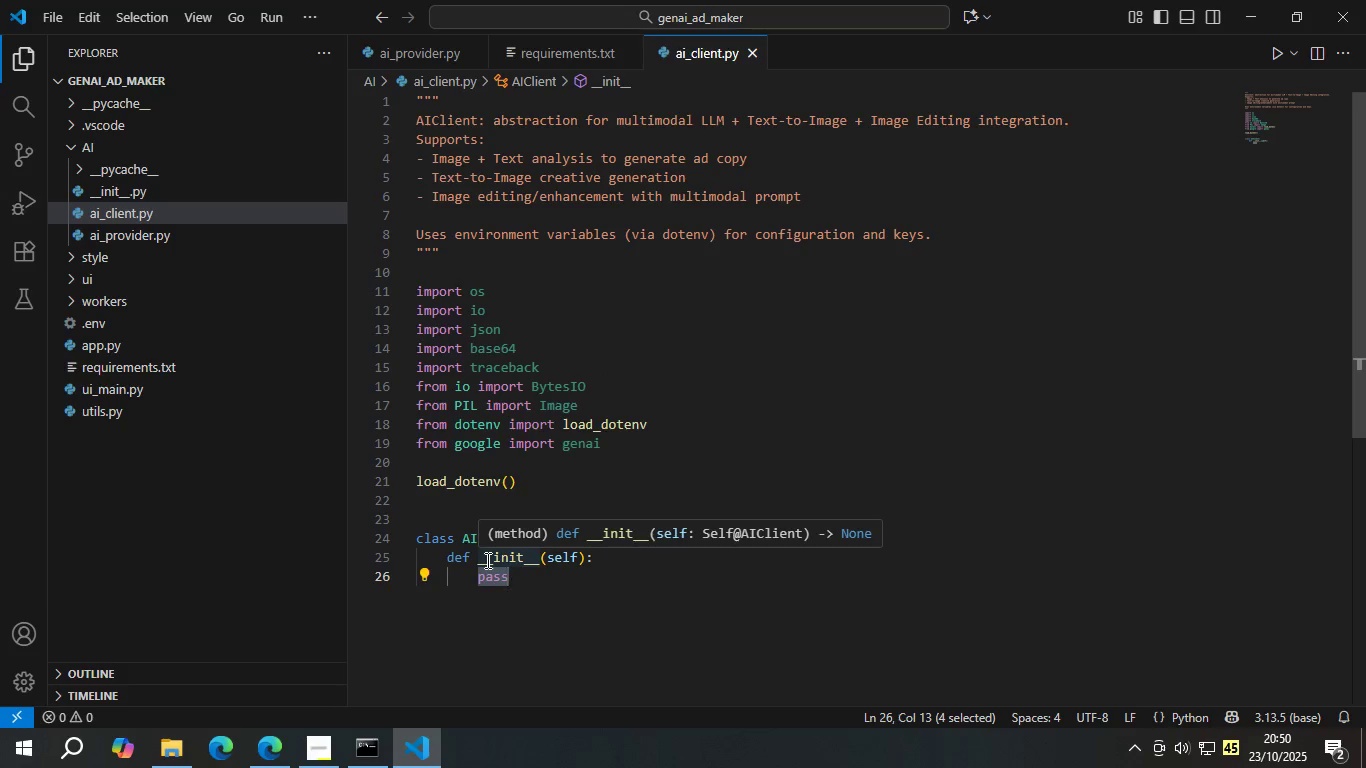 
wait(5.79)
 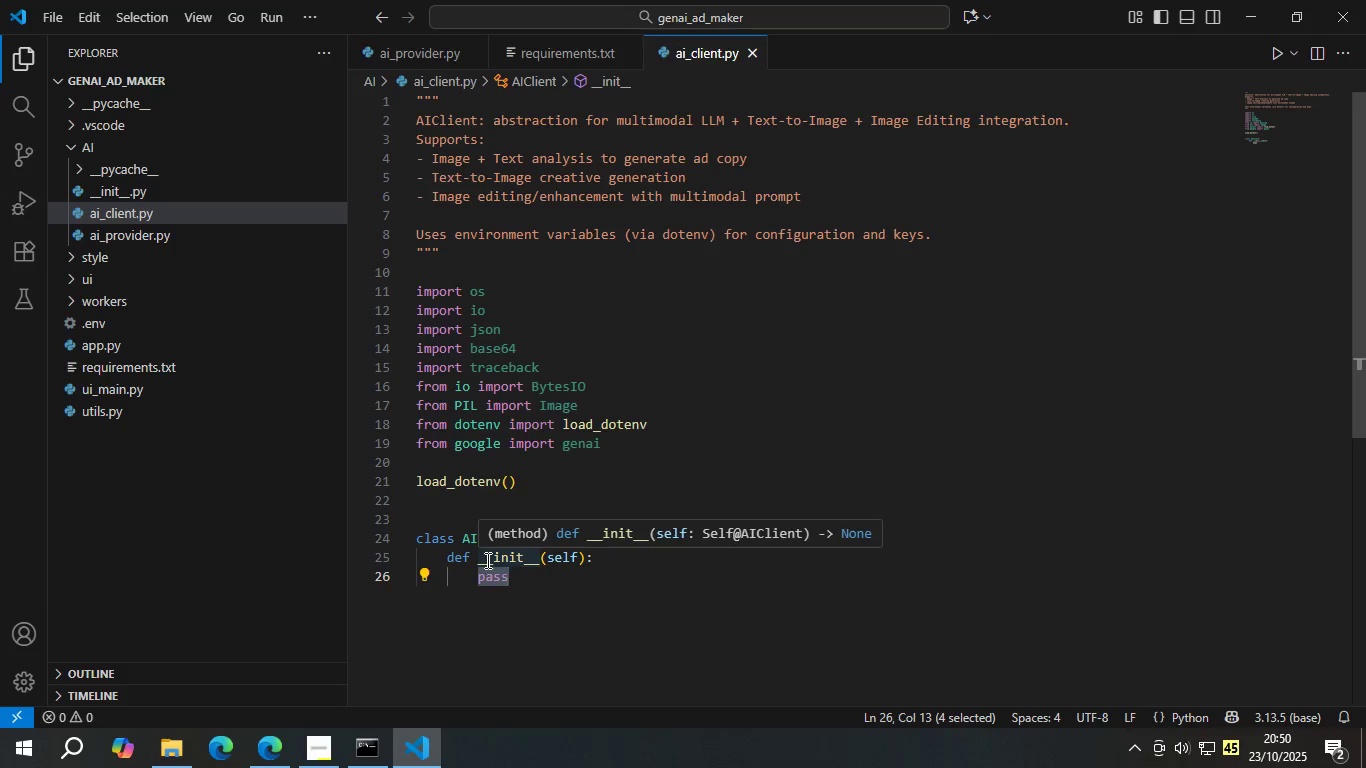 
key(Backspace)
 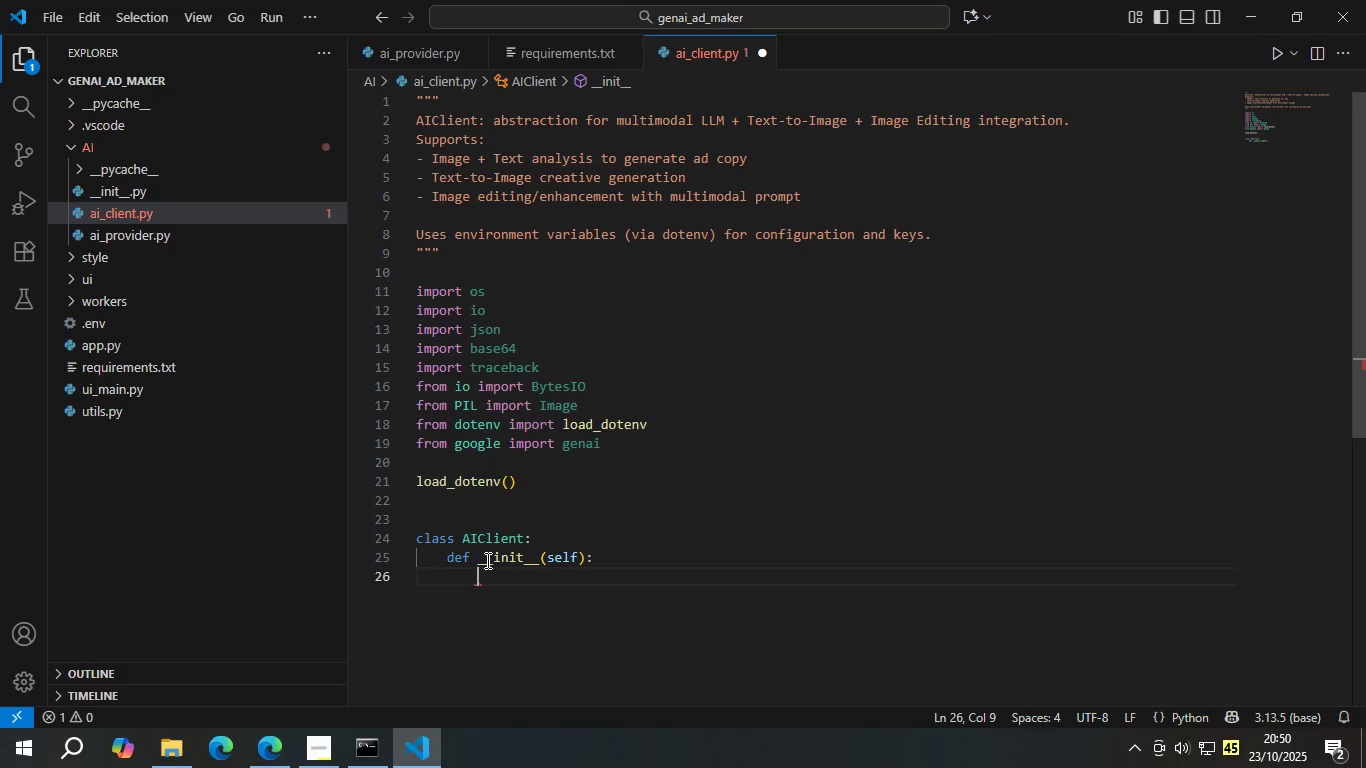 
key(Shift+Quote)
 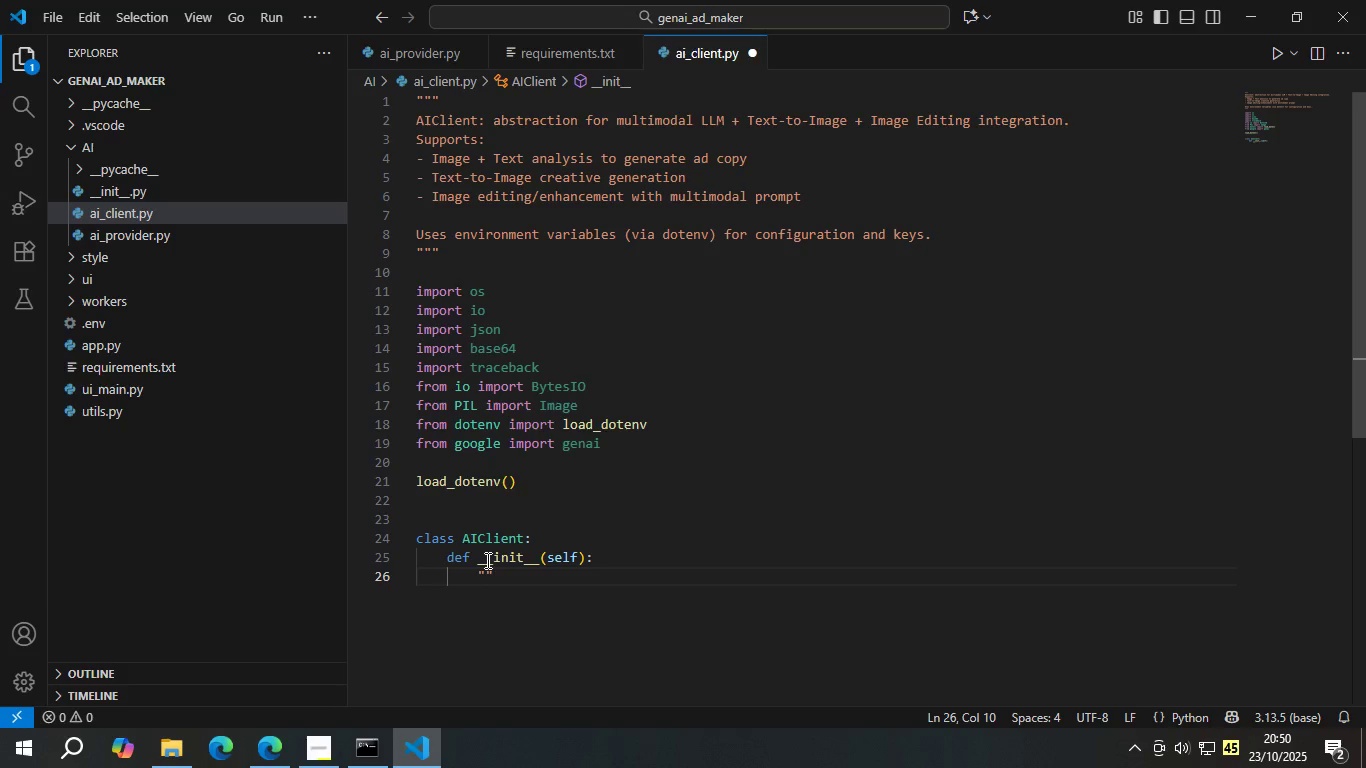 
key(Enter)
 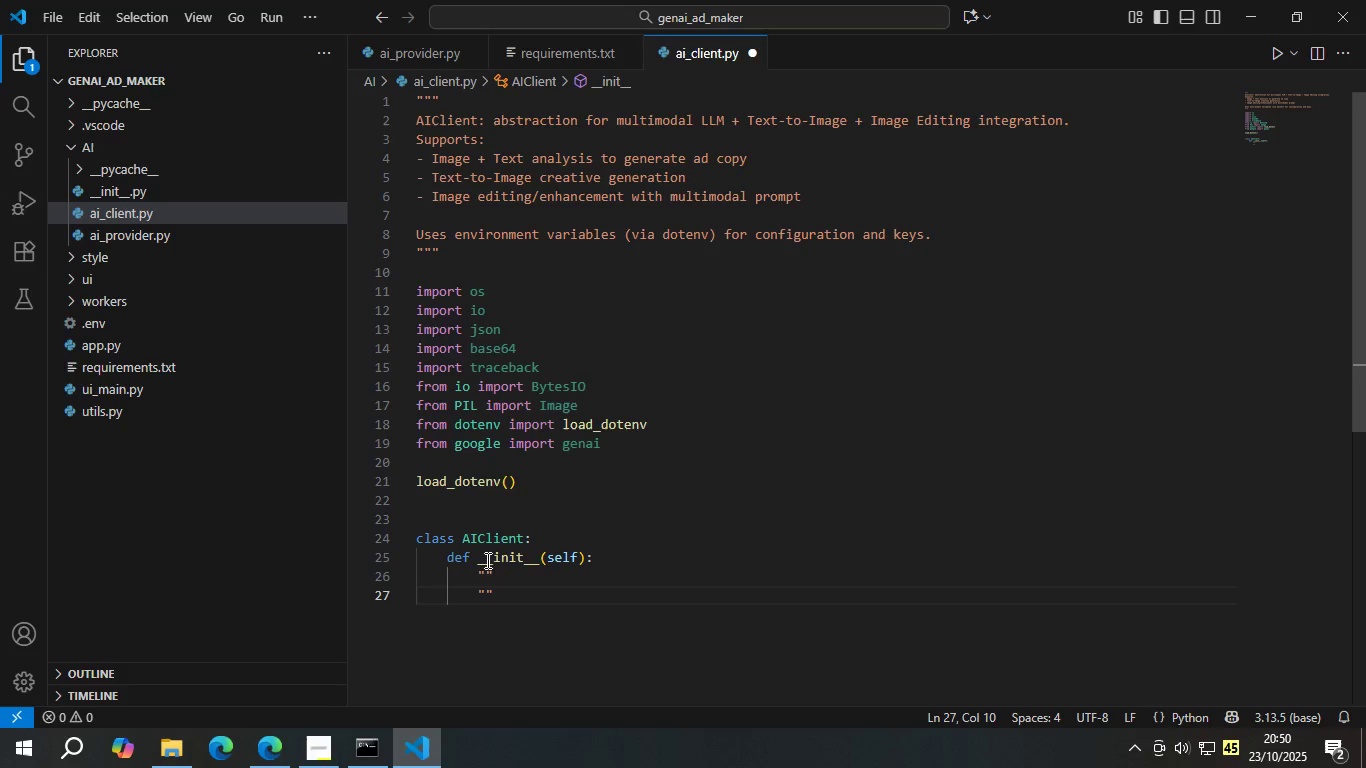 
key(Control+Z)
 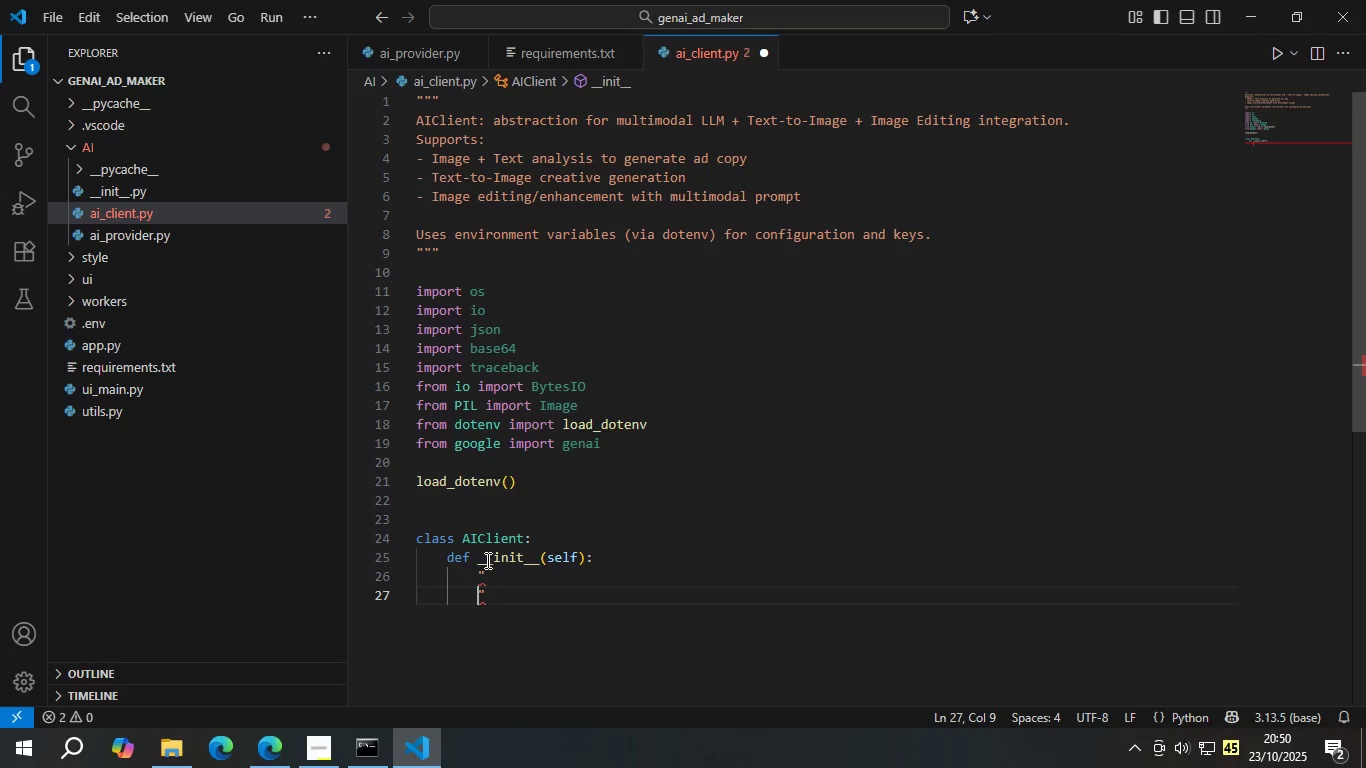 
key(Control+Z)
 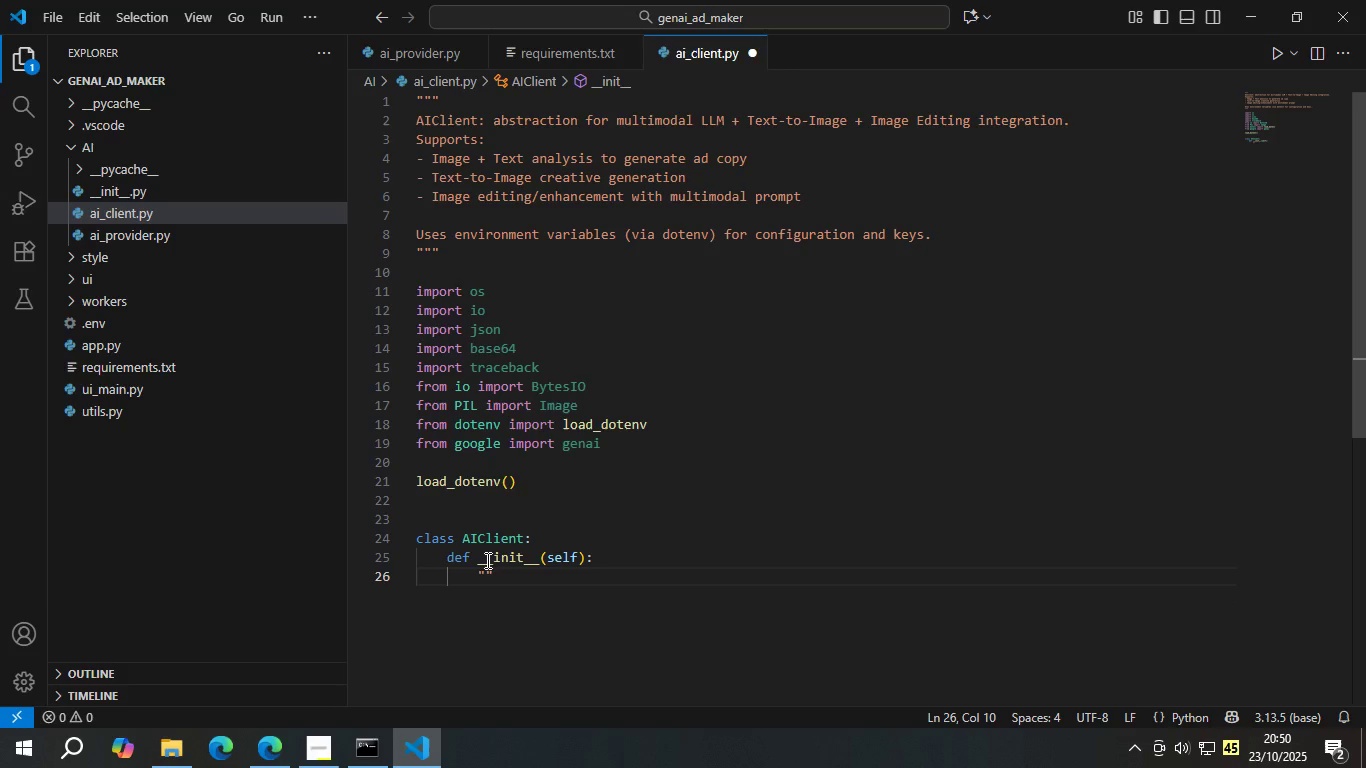 
key(Shift+Quote)
 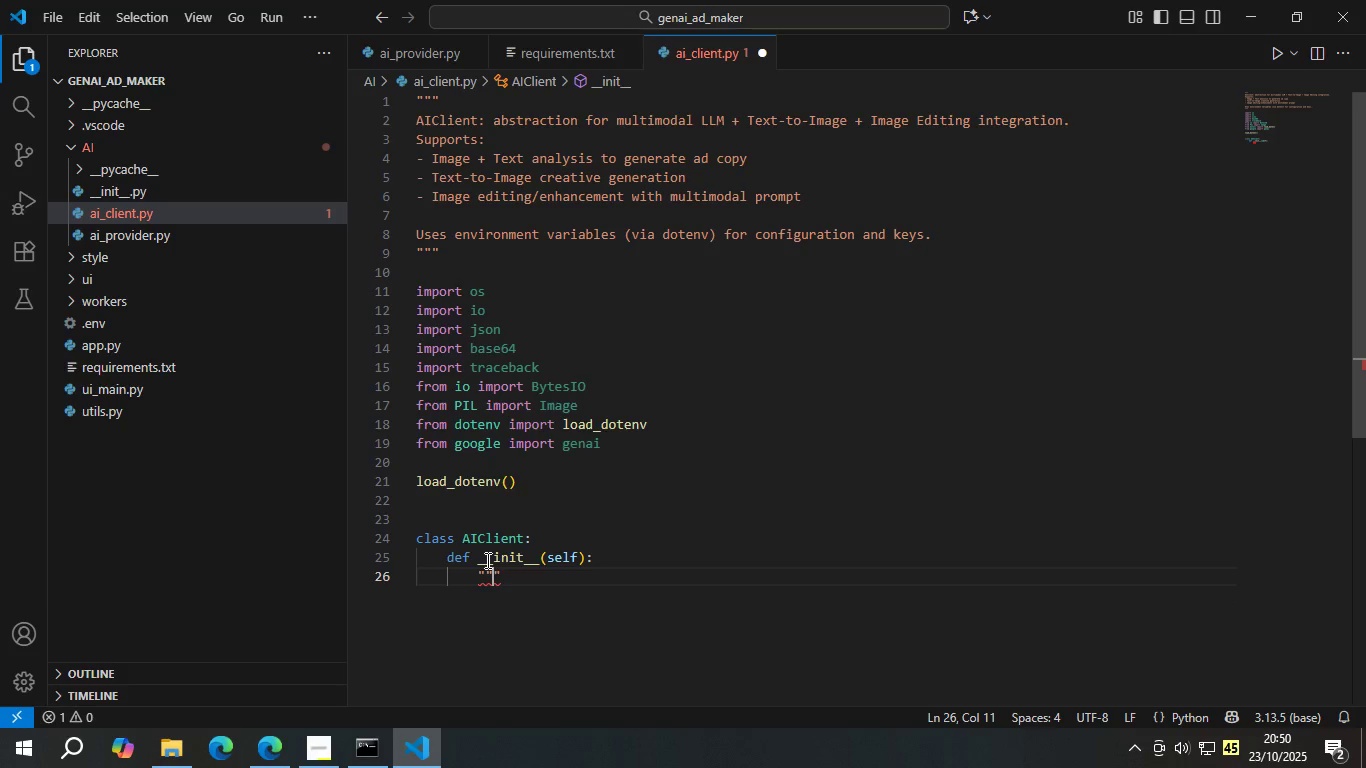 
key(Shift+ShiftLeft)
 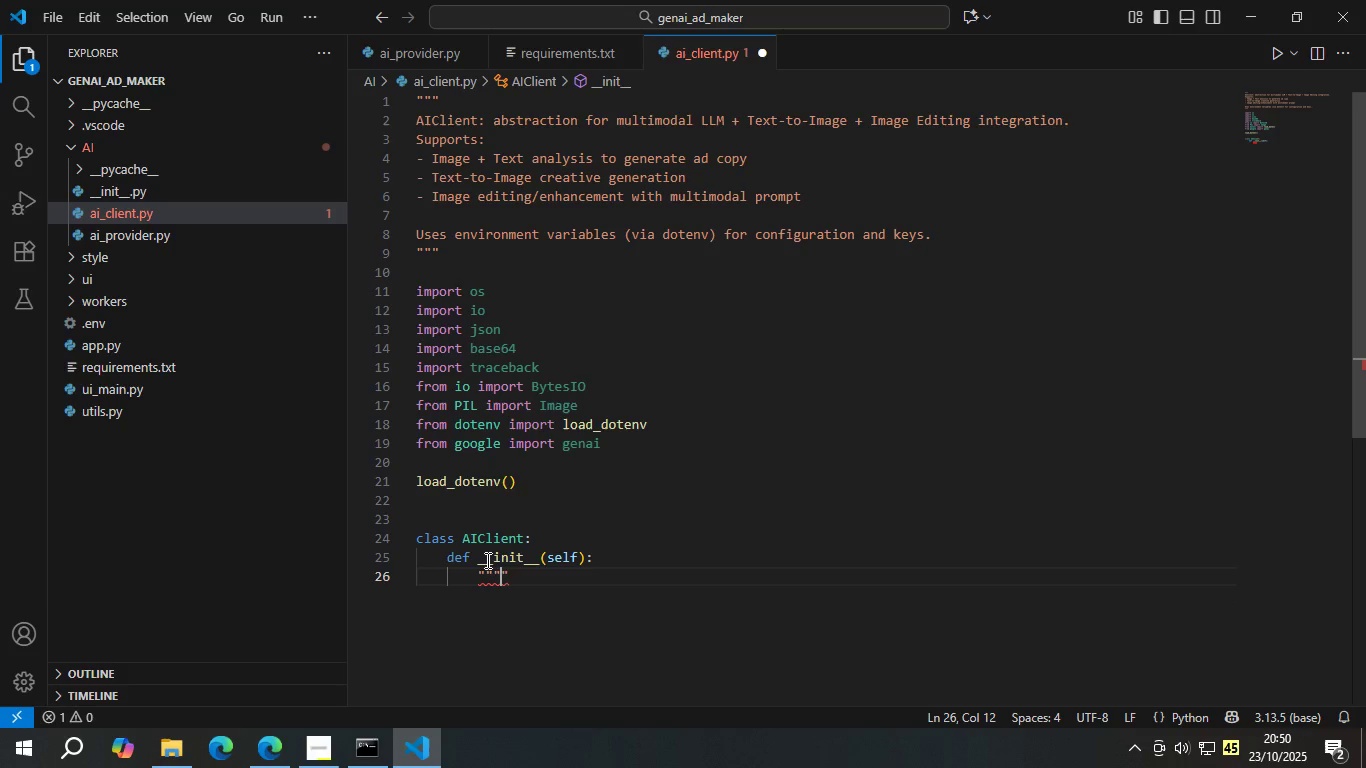 
key(Shift+Quote)
 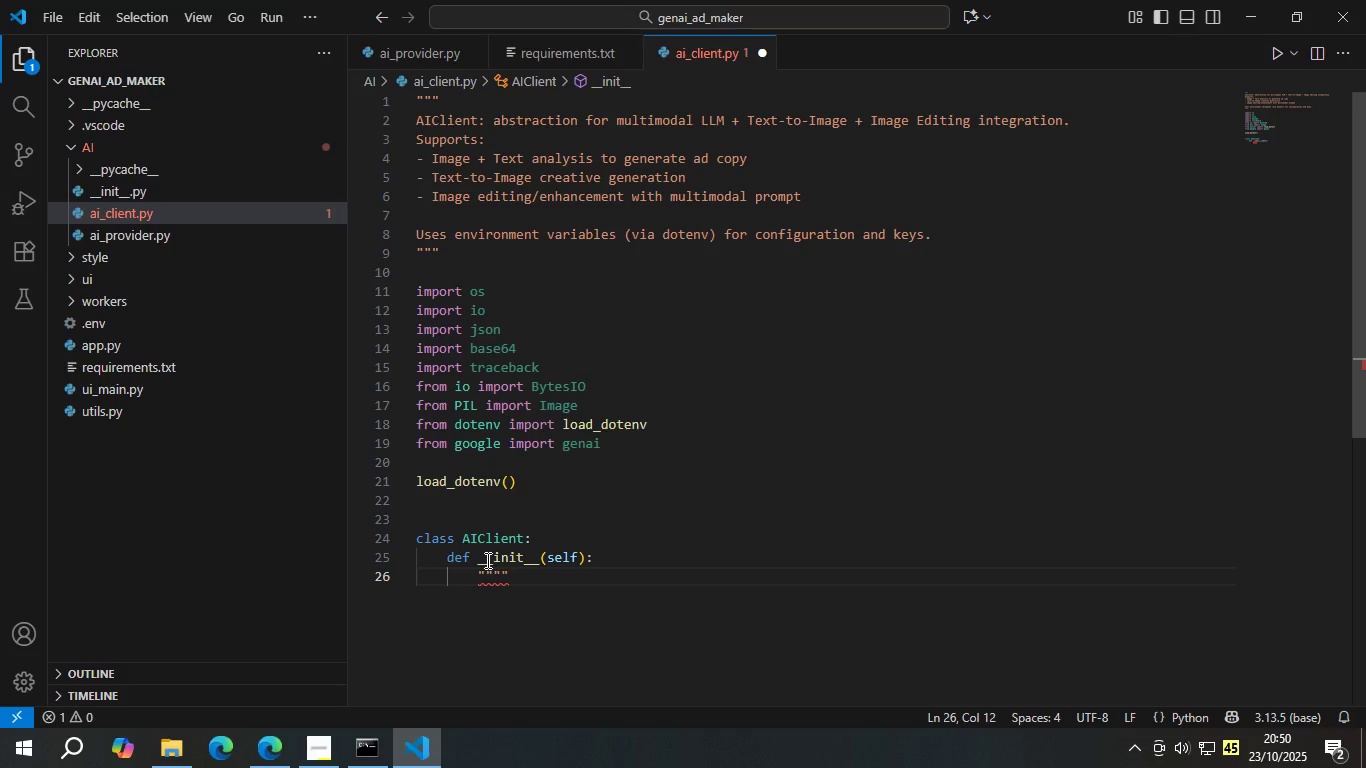 
key(Backspace)
 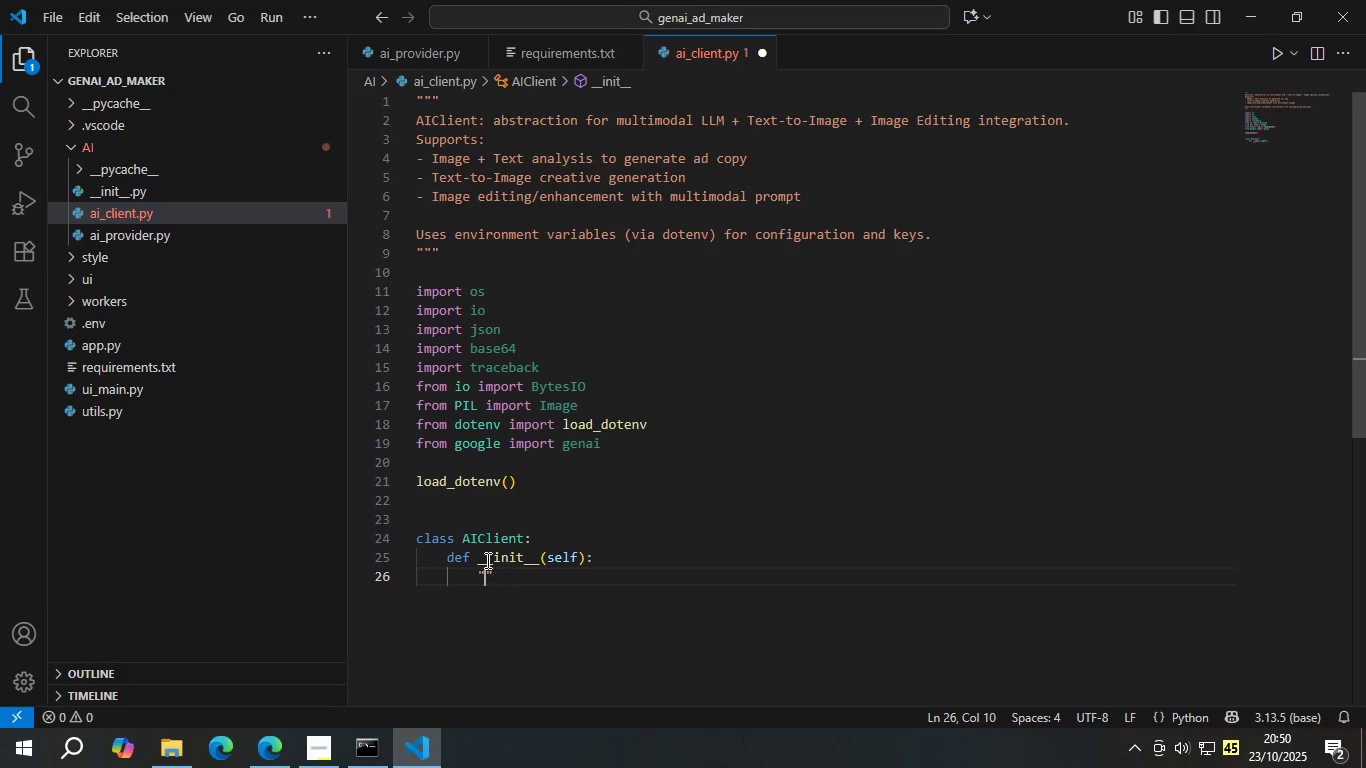 
key(Backspace)
 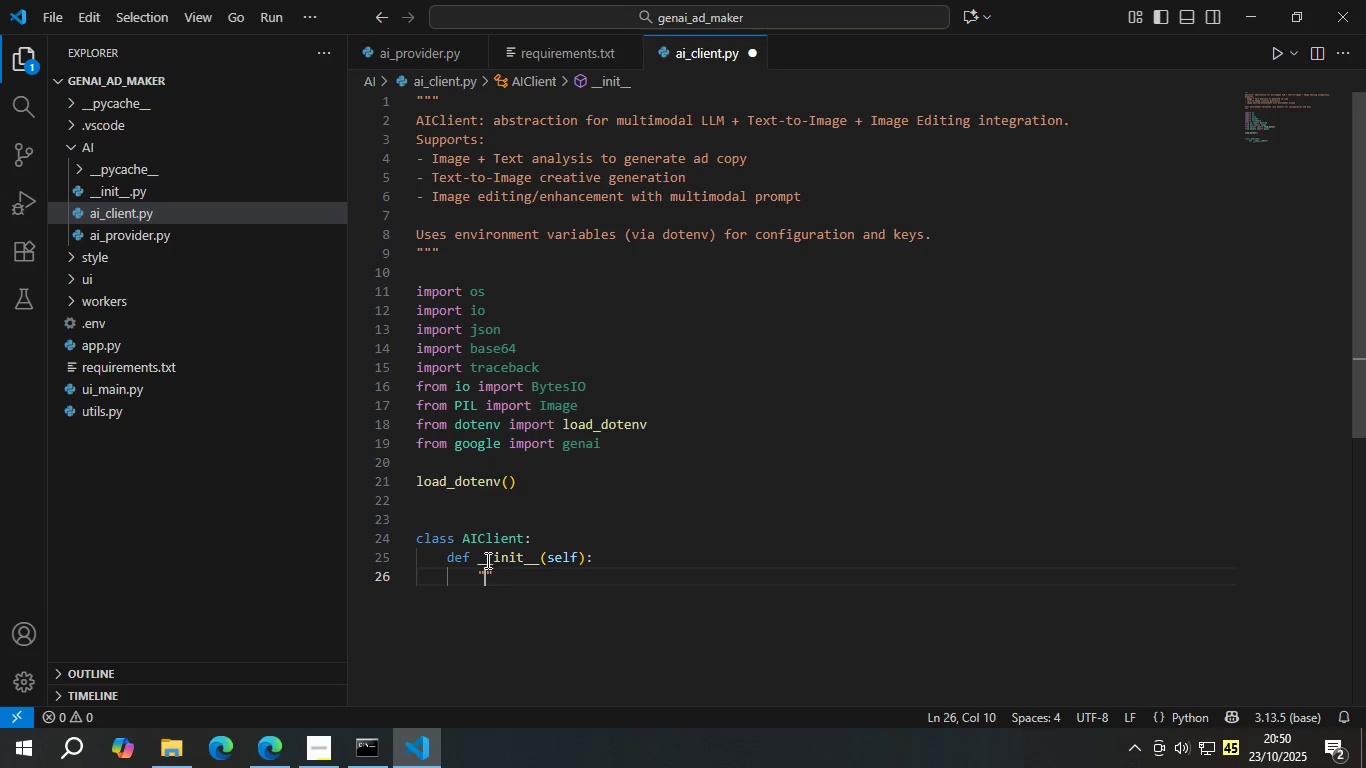 
key(ArrowRight)
 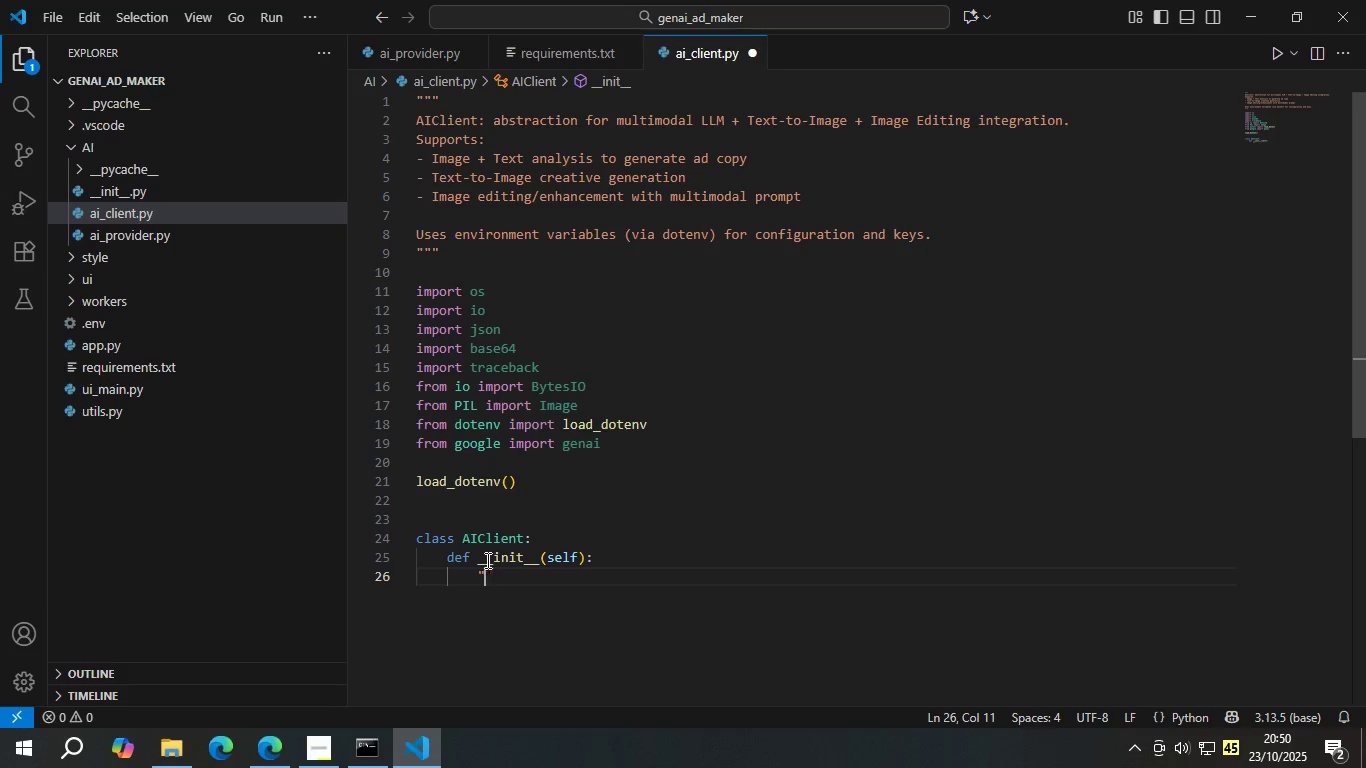 
key(Backspace)
 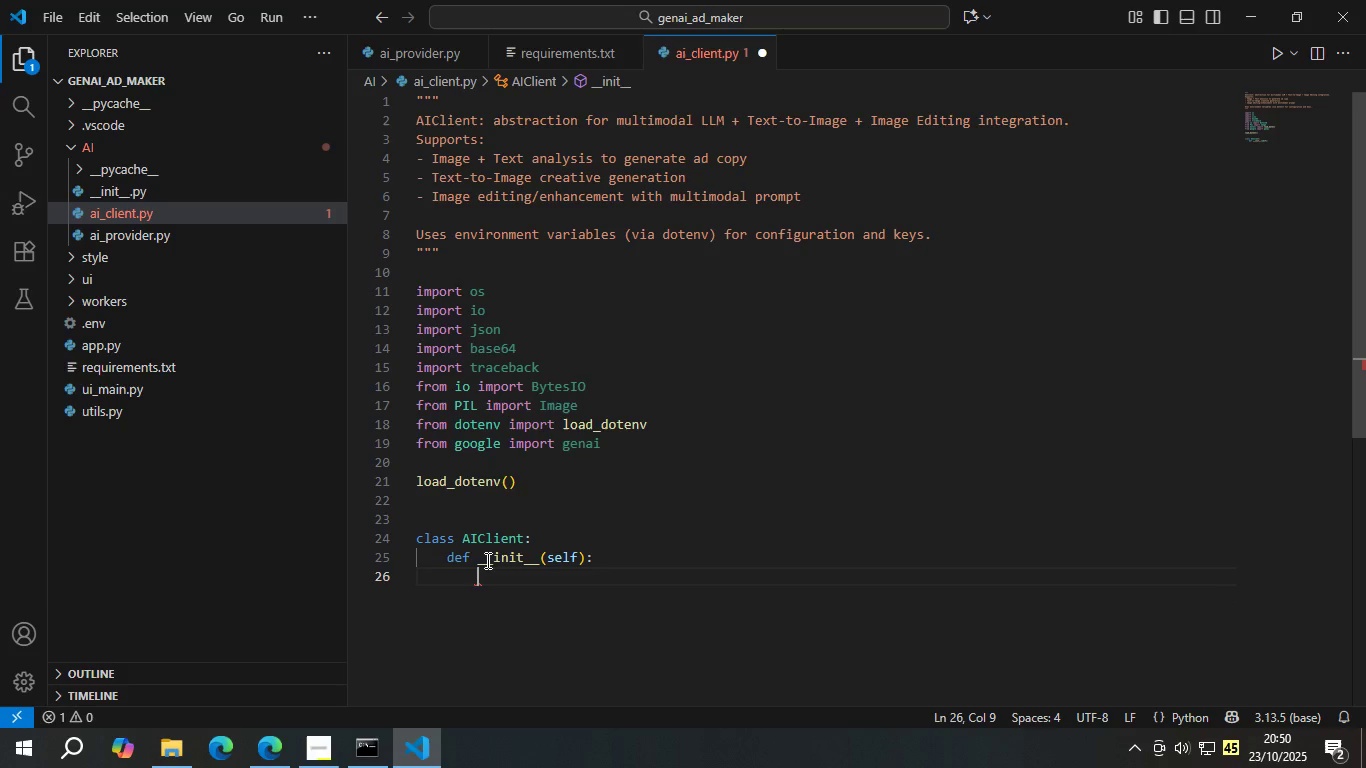 
key(Backspace)
 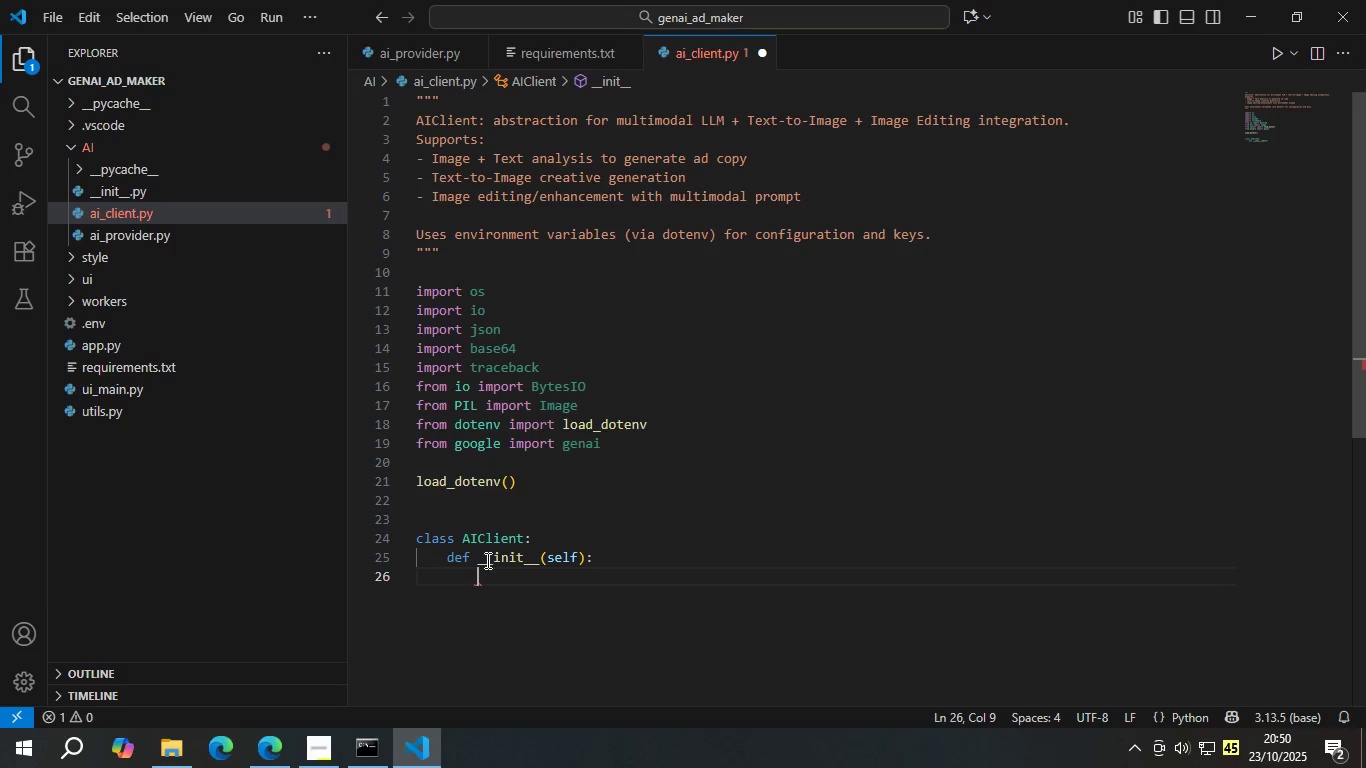 
key(Shift+Quote)
 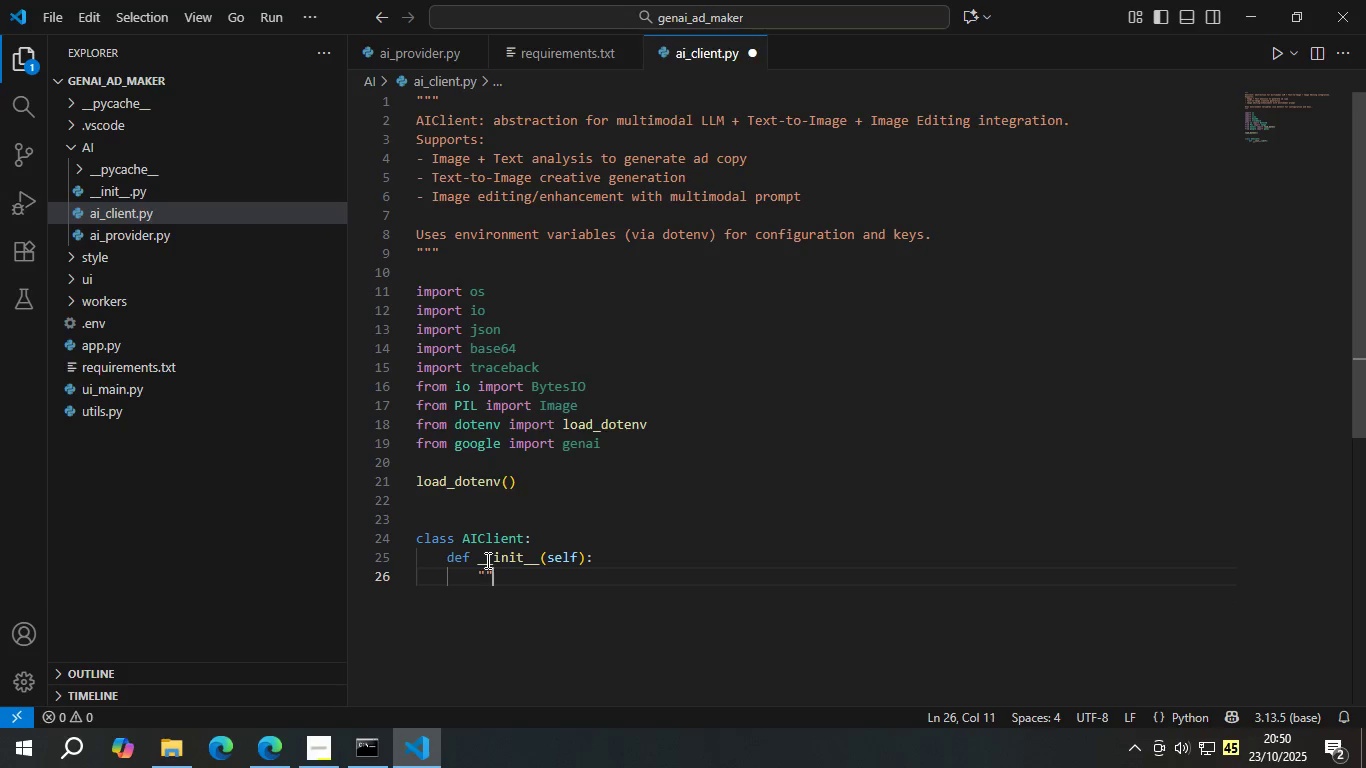 
key(Shift+Quote)
 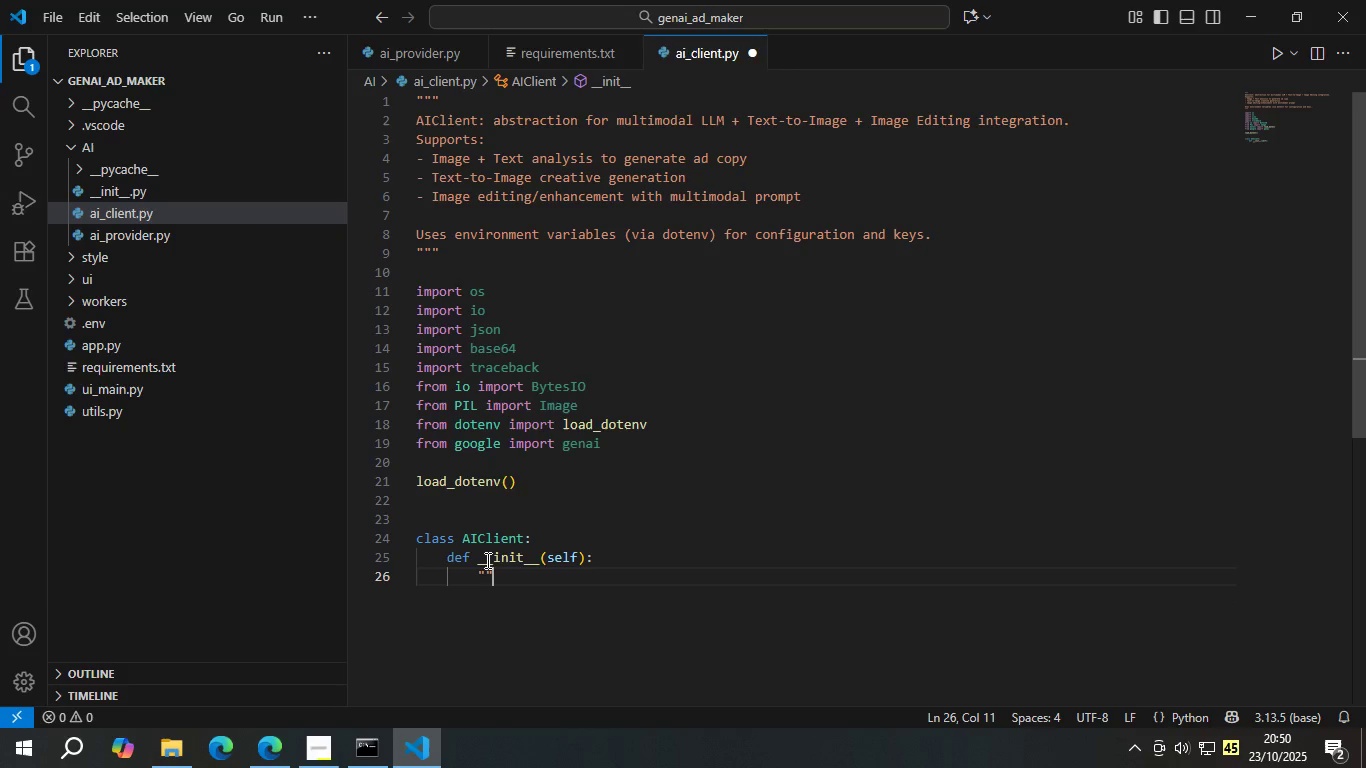 
key(Shift+Quote)
 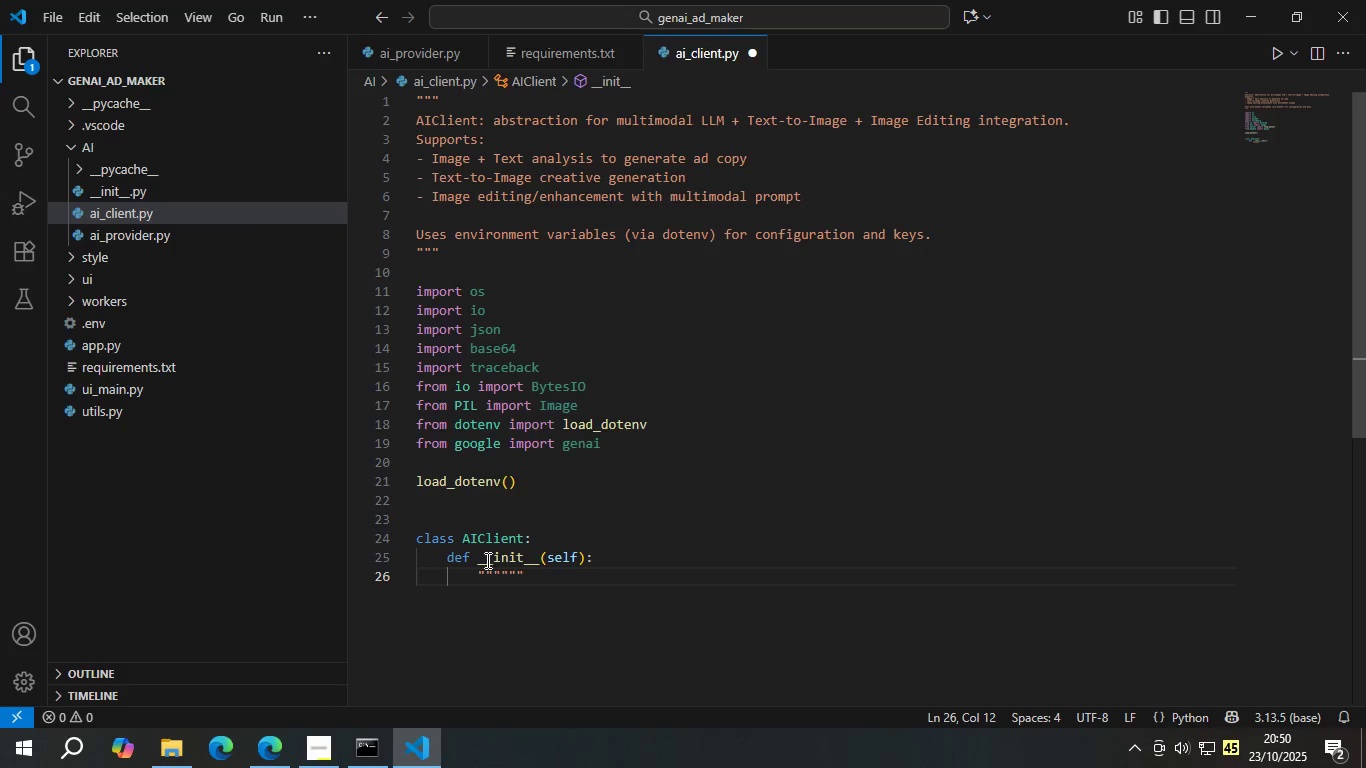 
key(Enter)
 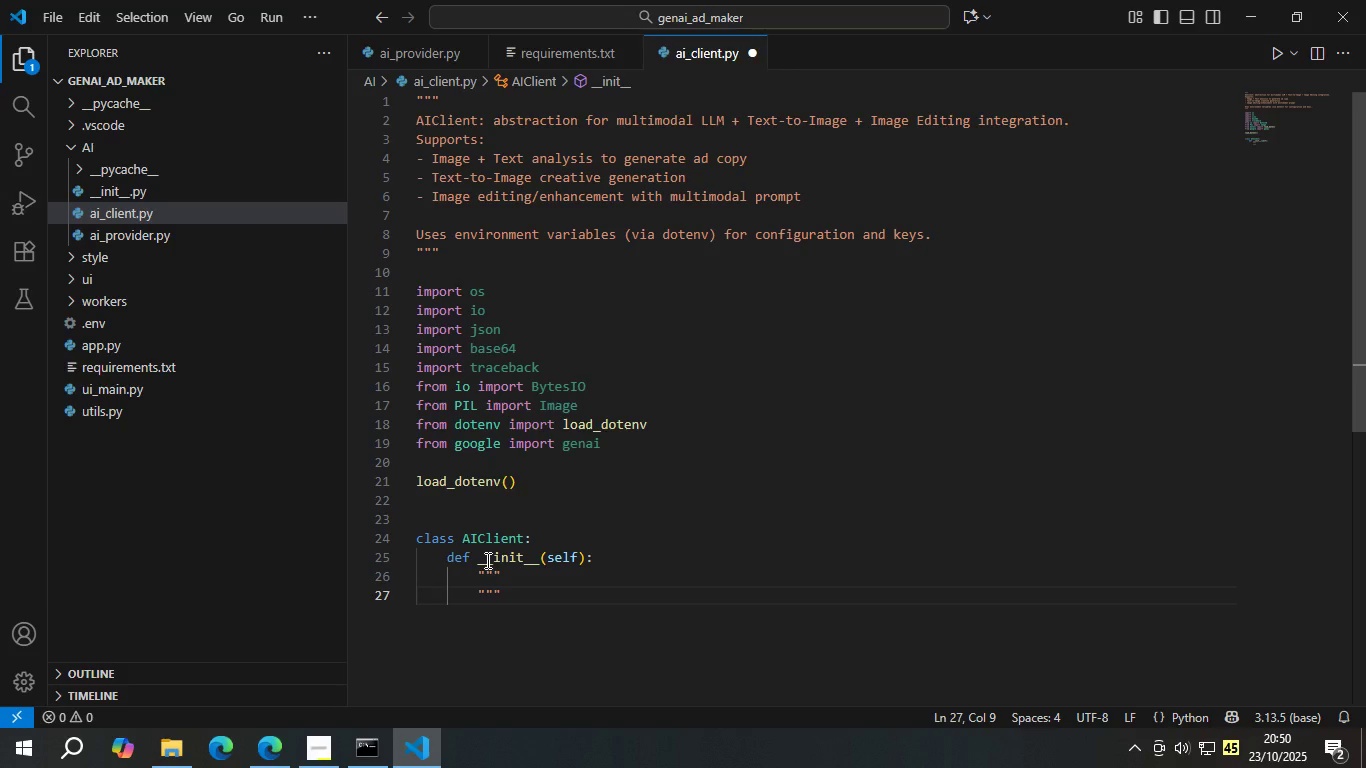 
key(ArrowUp)
 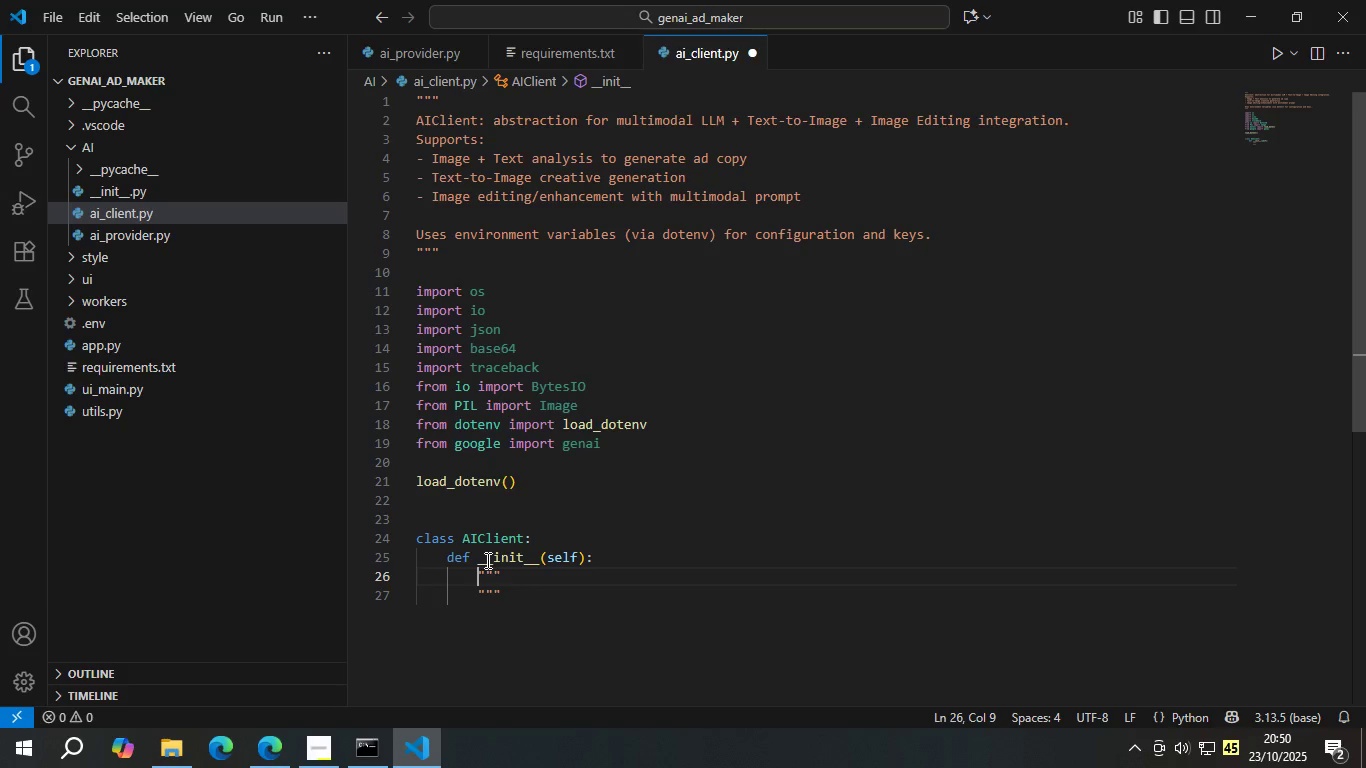 
key(ArrowRight)
 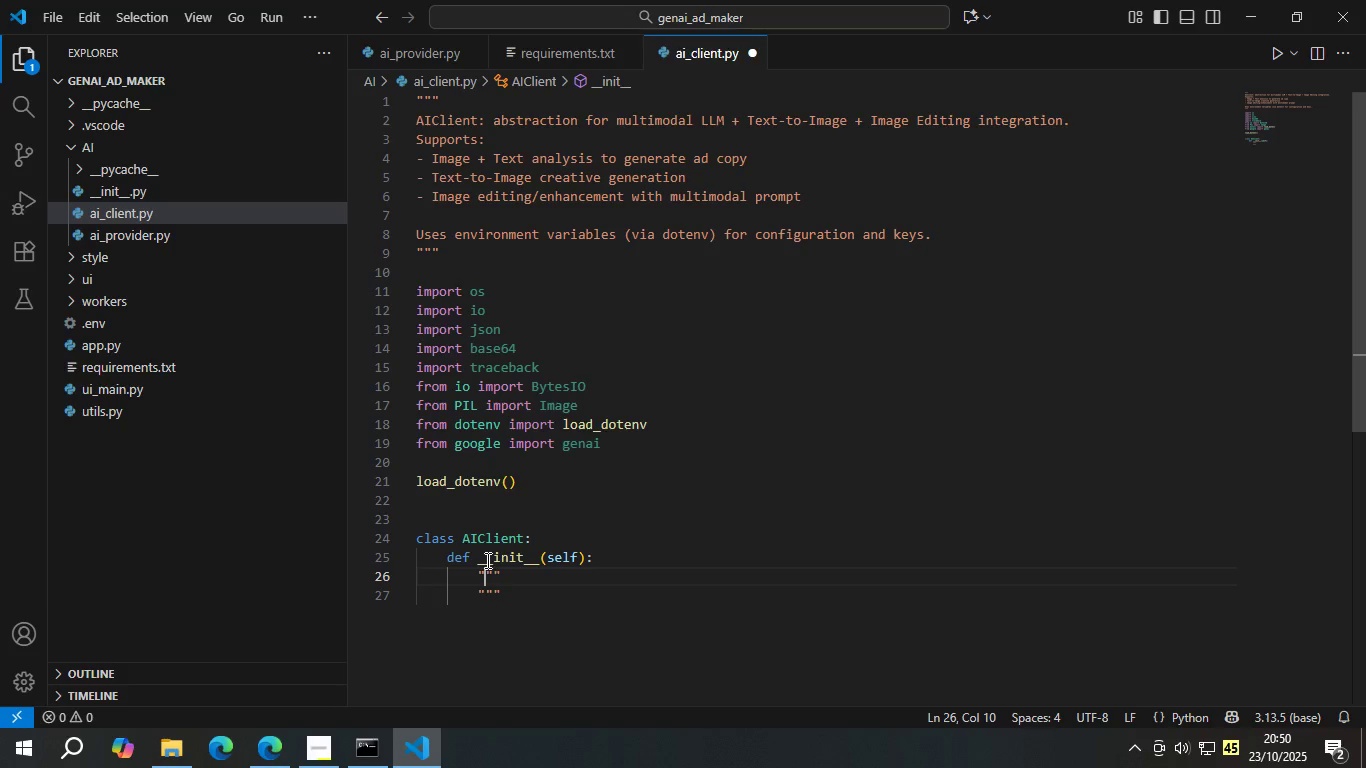 
key(ArrowRight)
 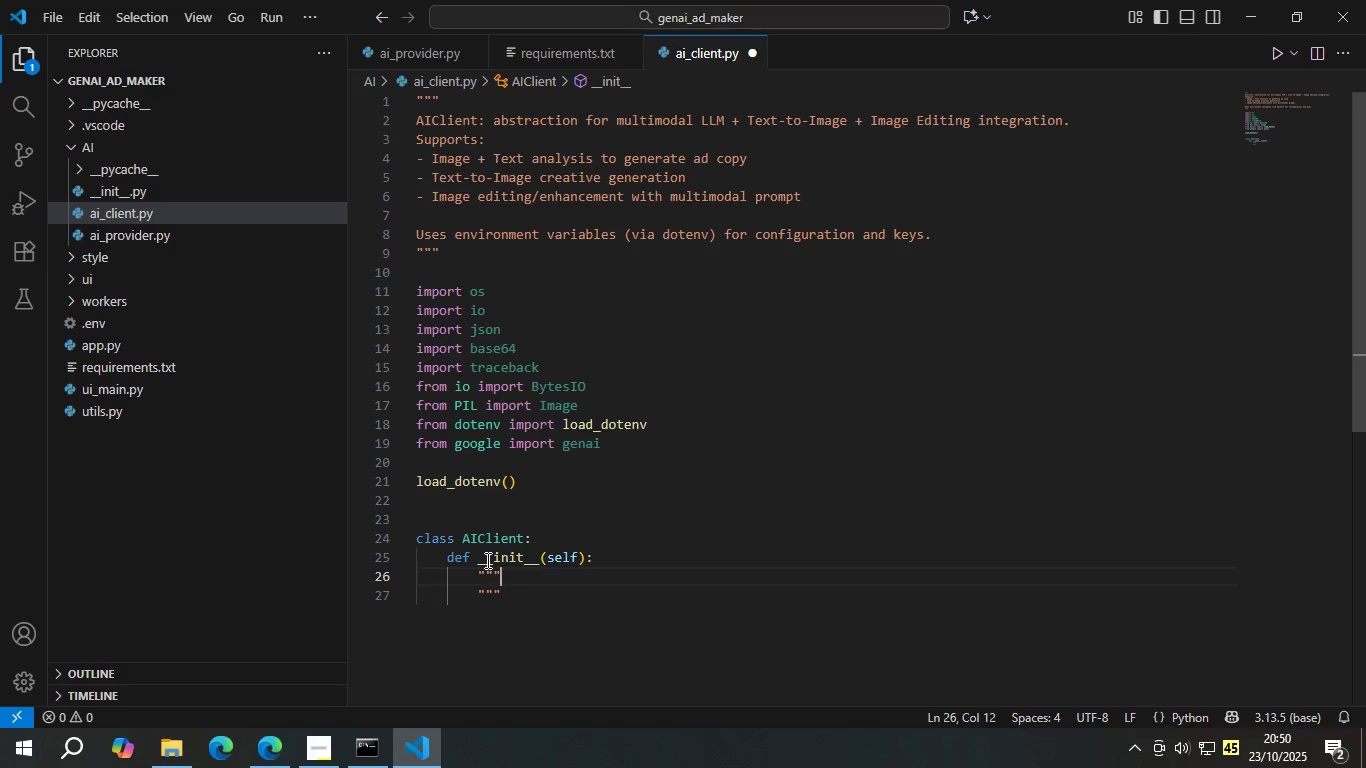 
key(ArrowRight)
 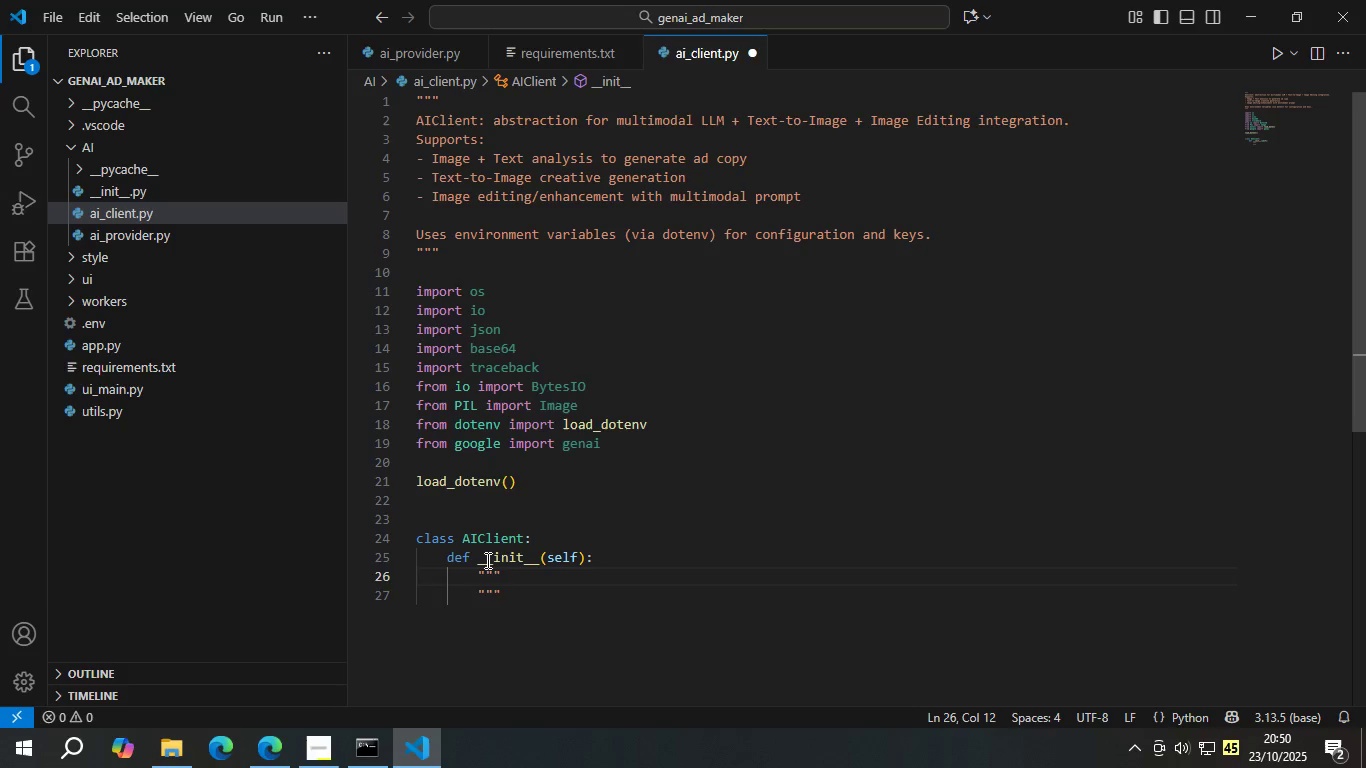 
key(Enter)
 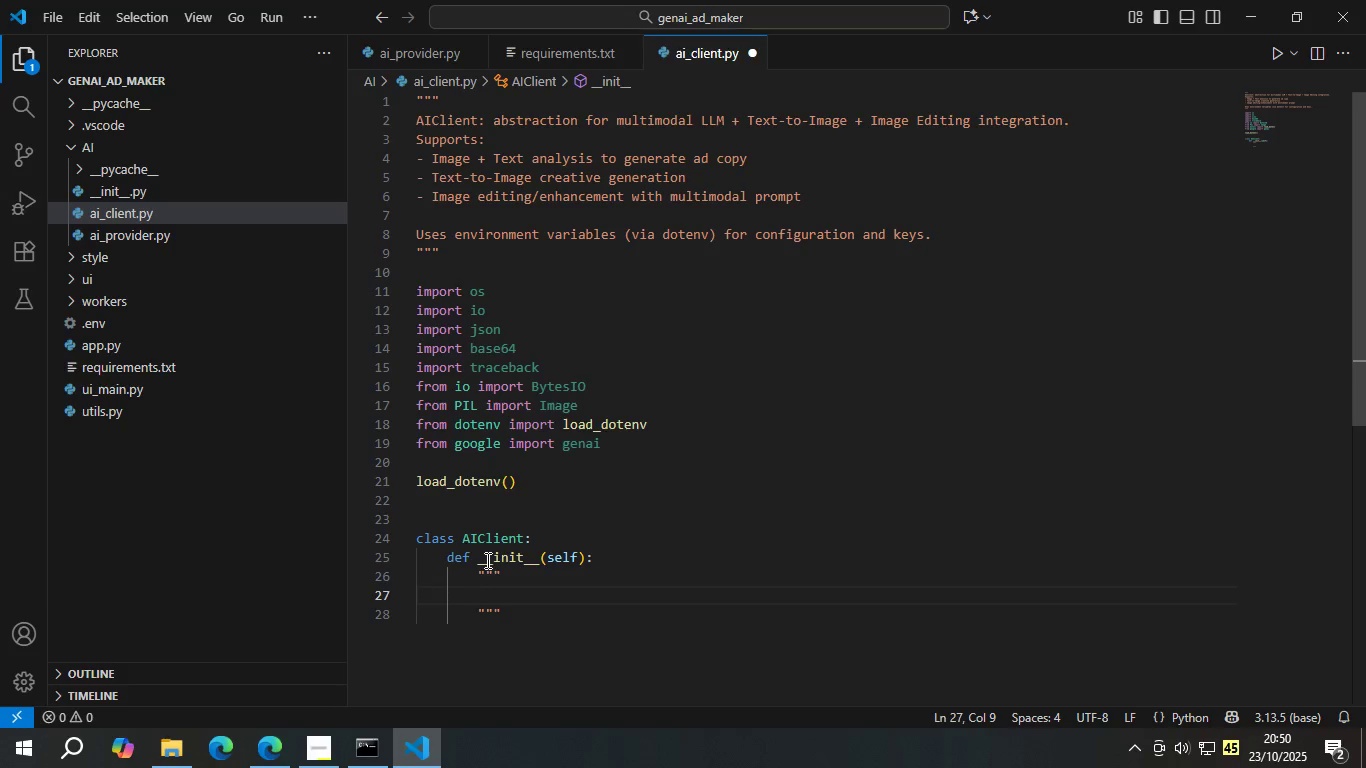 
type(Initialize the AICL)
key(Backspace)
type(lient using eiher goo)
key(Backspace)
key(Backspace)
key(Backspace)
type(Google Genai)
key(Backspace)
key(Backspace)
type(AI or op)
key(Backspace)
key(Backspace)
type(OpenAI-Compatible API)
 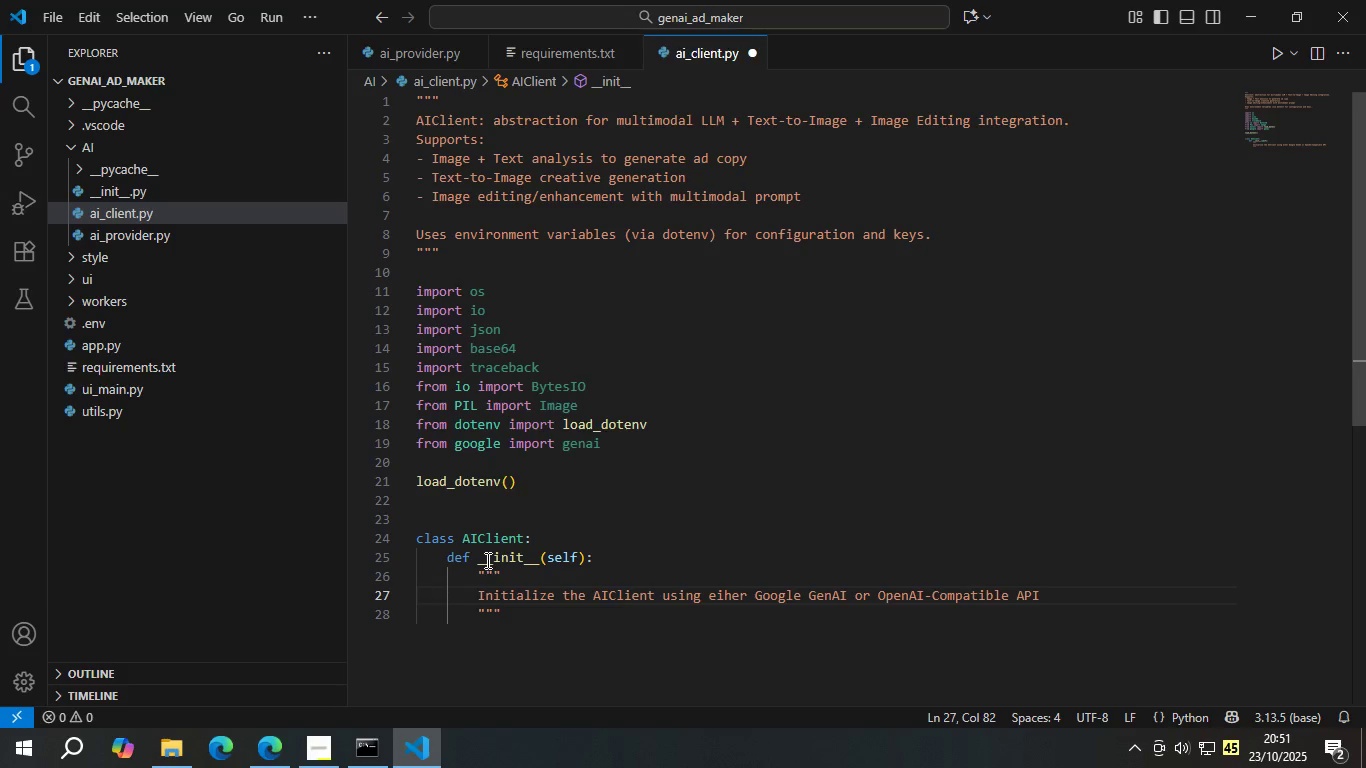 
key(ArrowDown)
 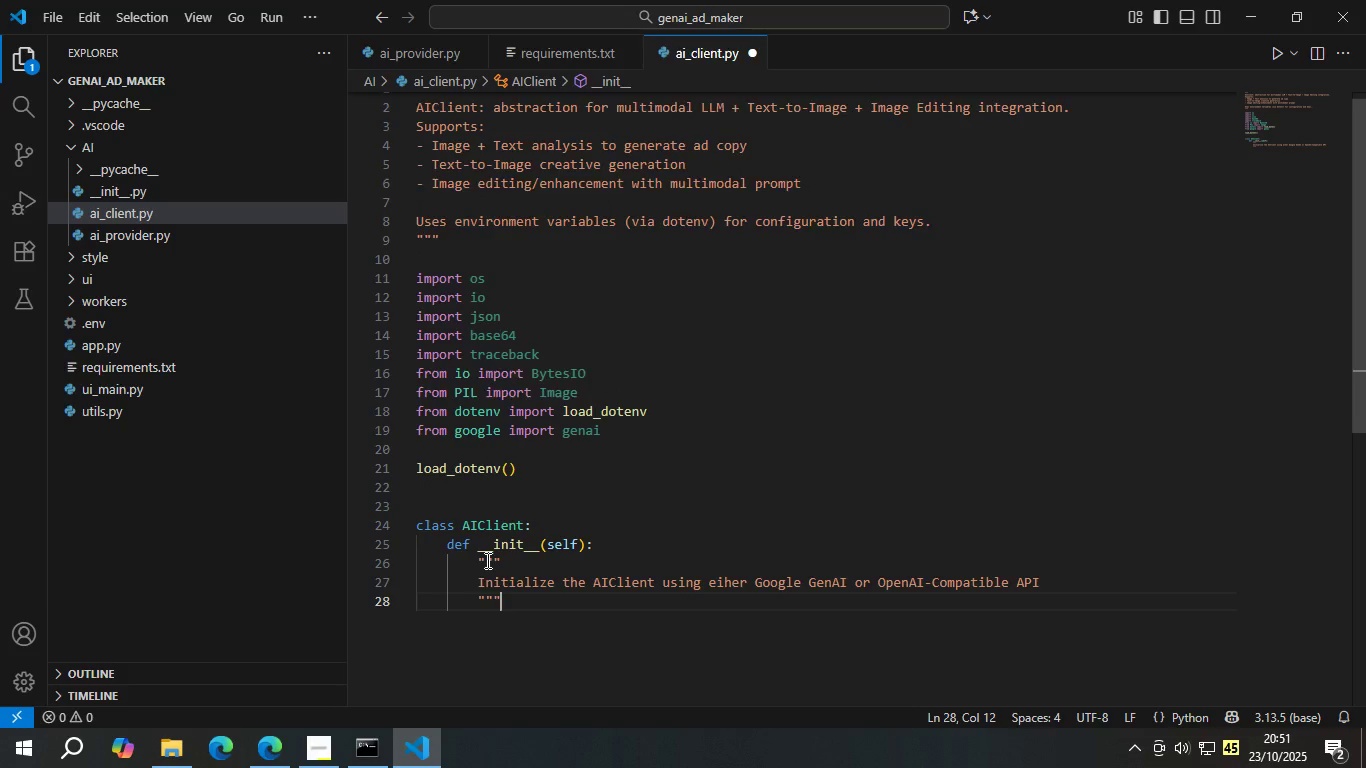 
key(Enter)
 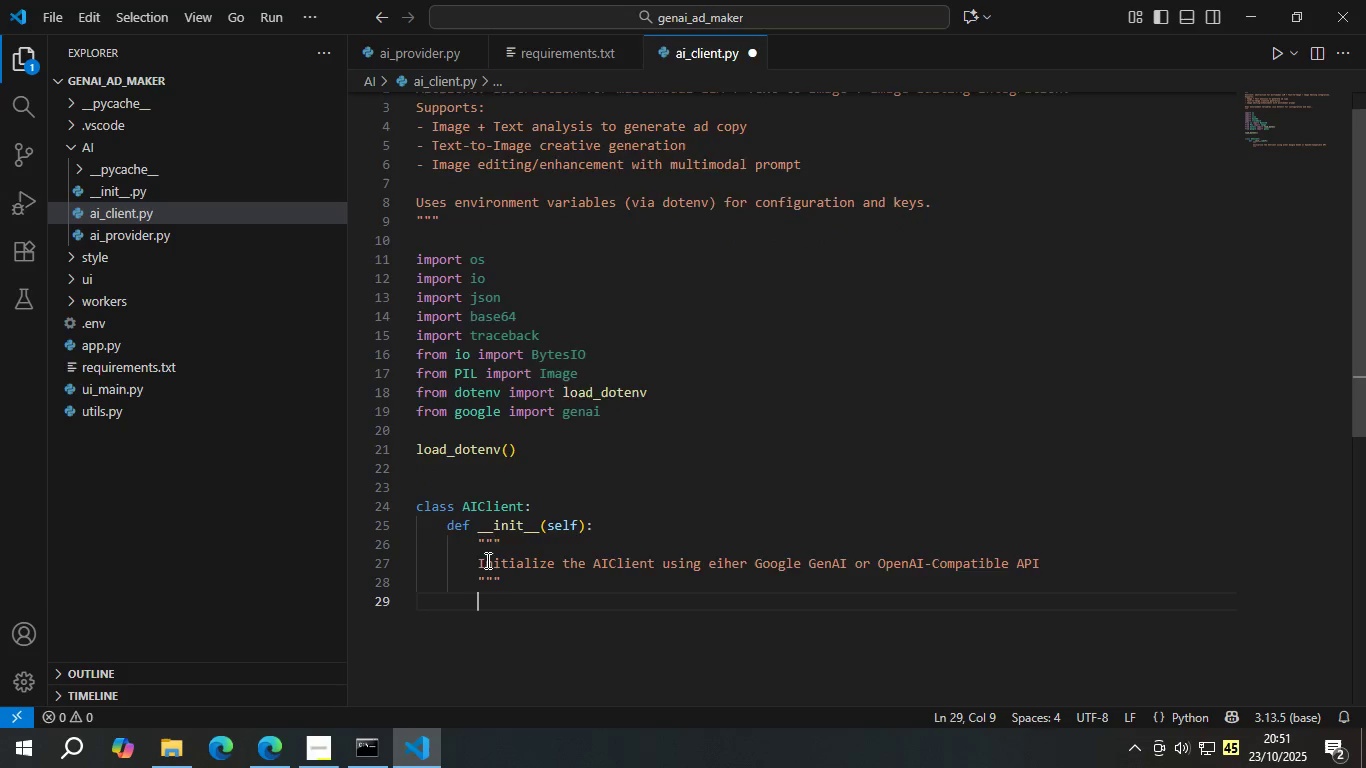 
key(Enter)
 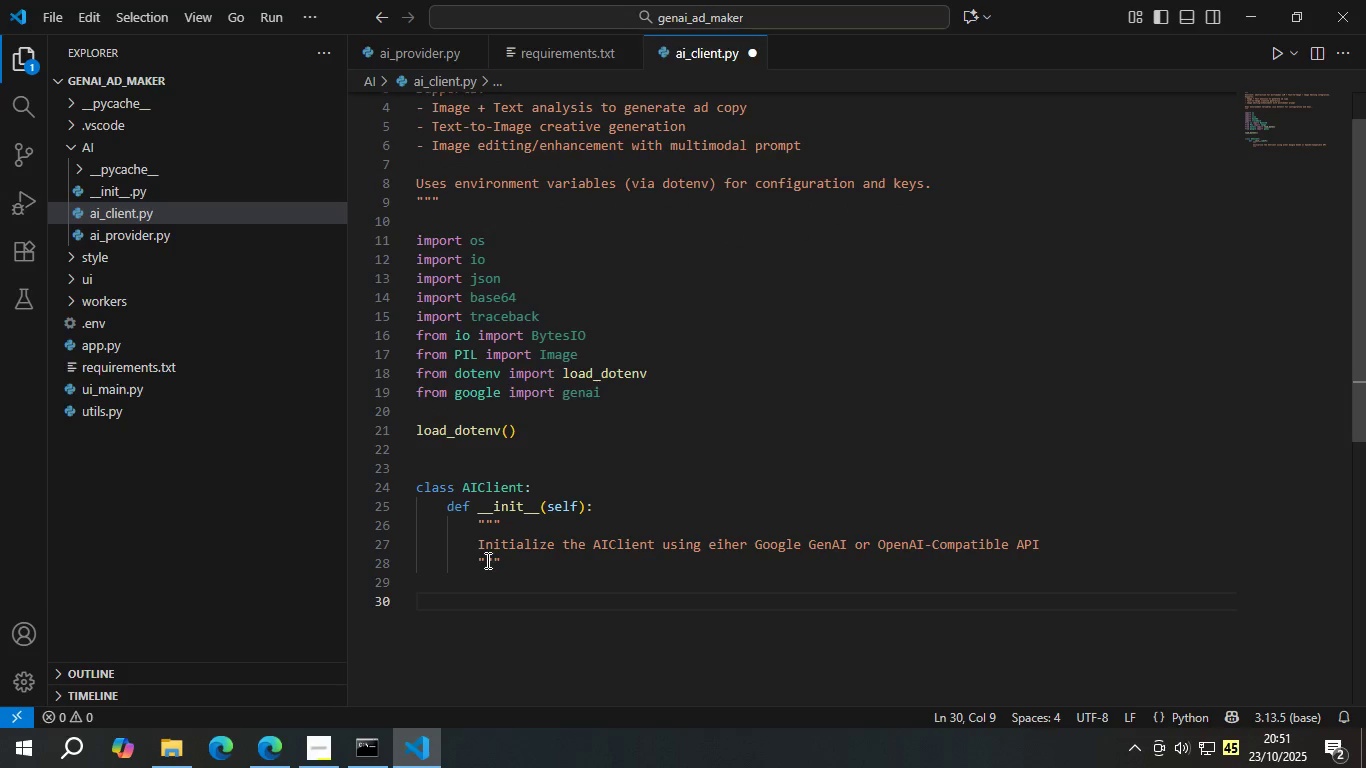 
type(d)
key(Backspace)
type(self.provider_type = ()
 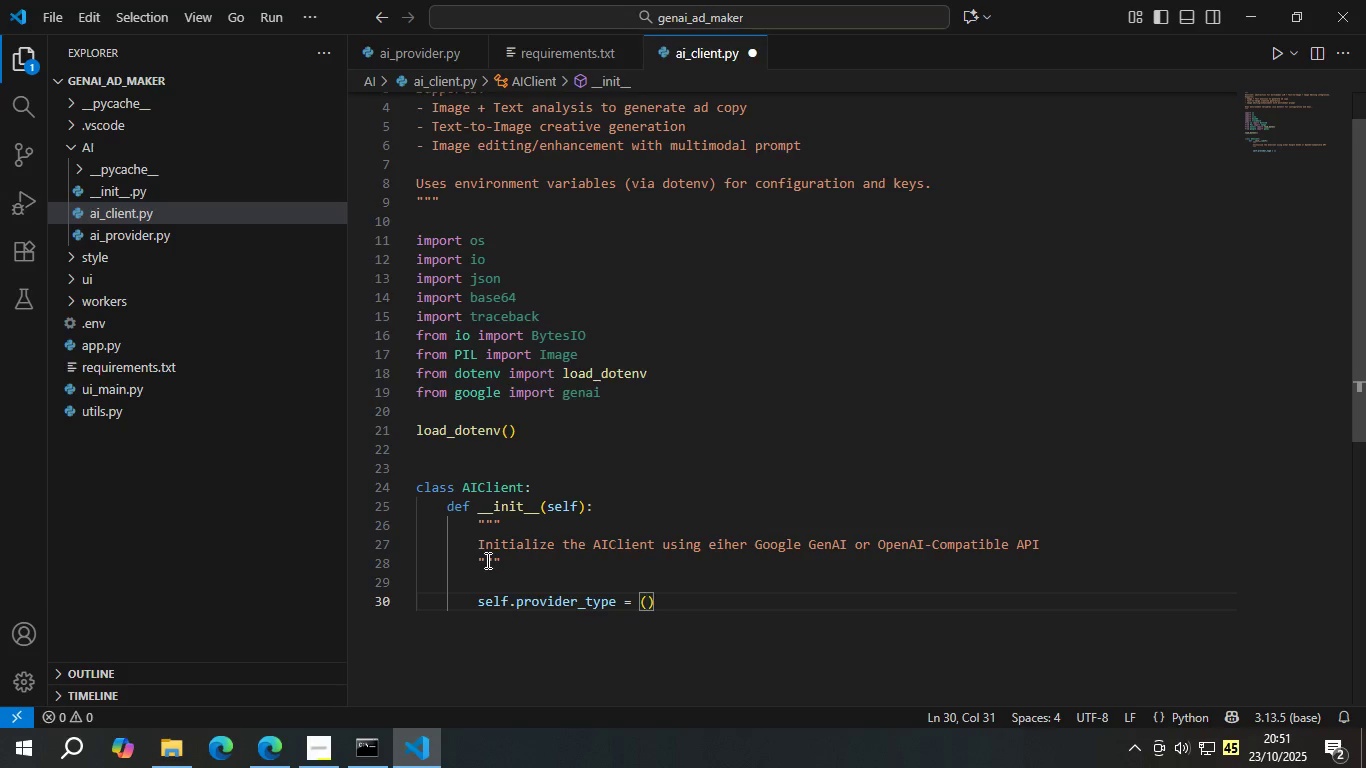 
key(Enter)
 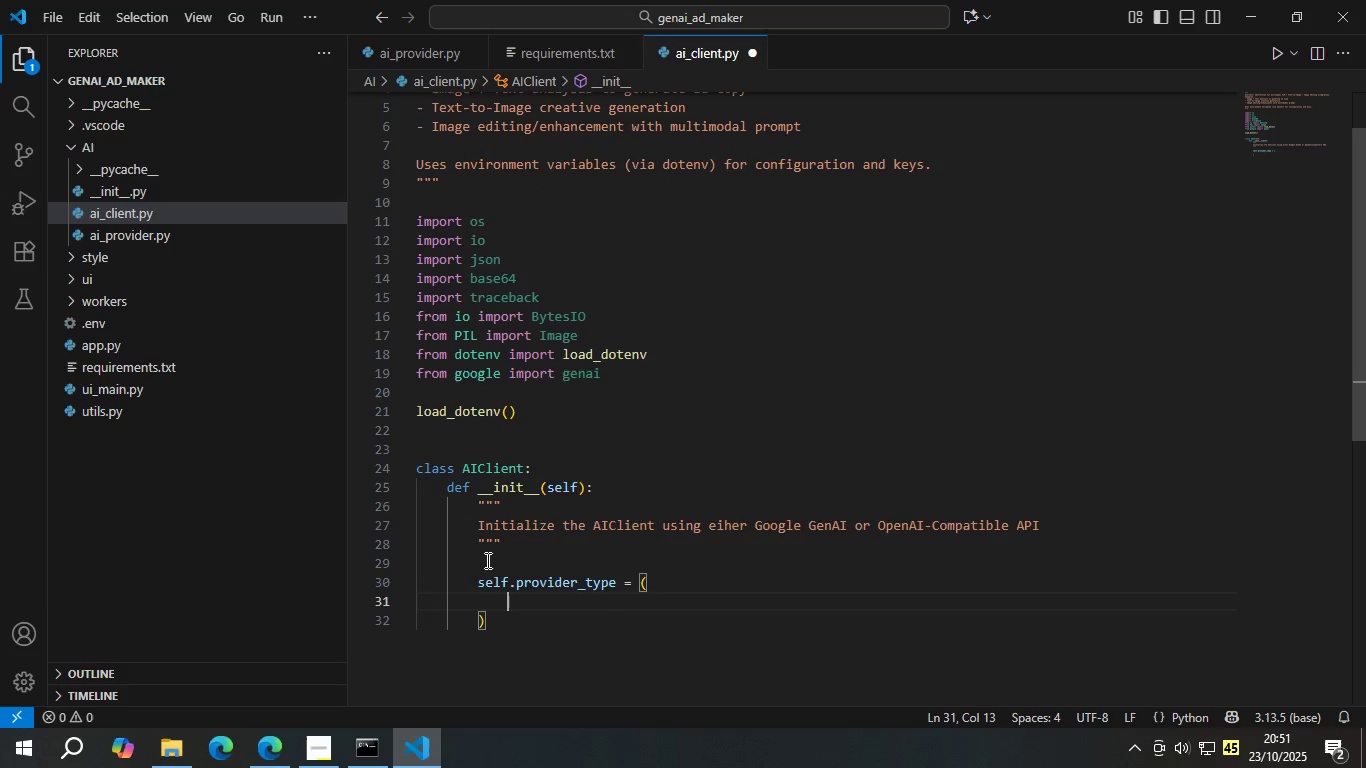 
type(provider_type,)
 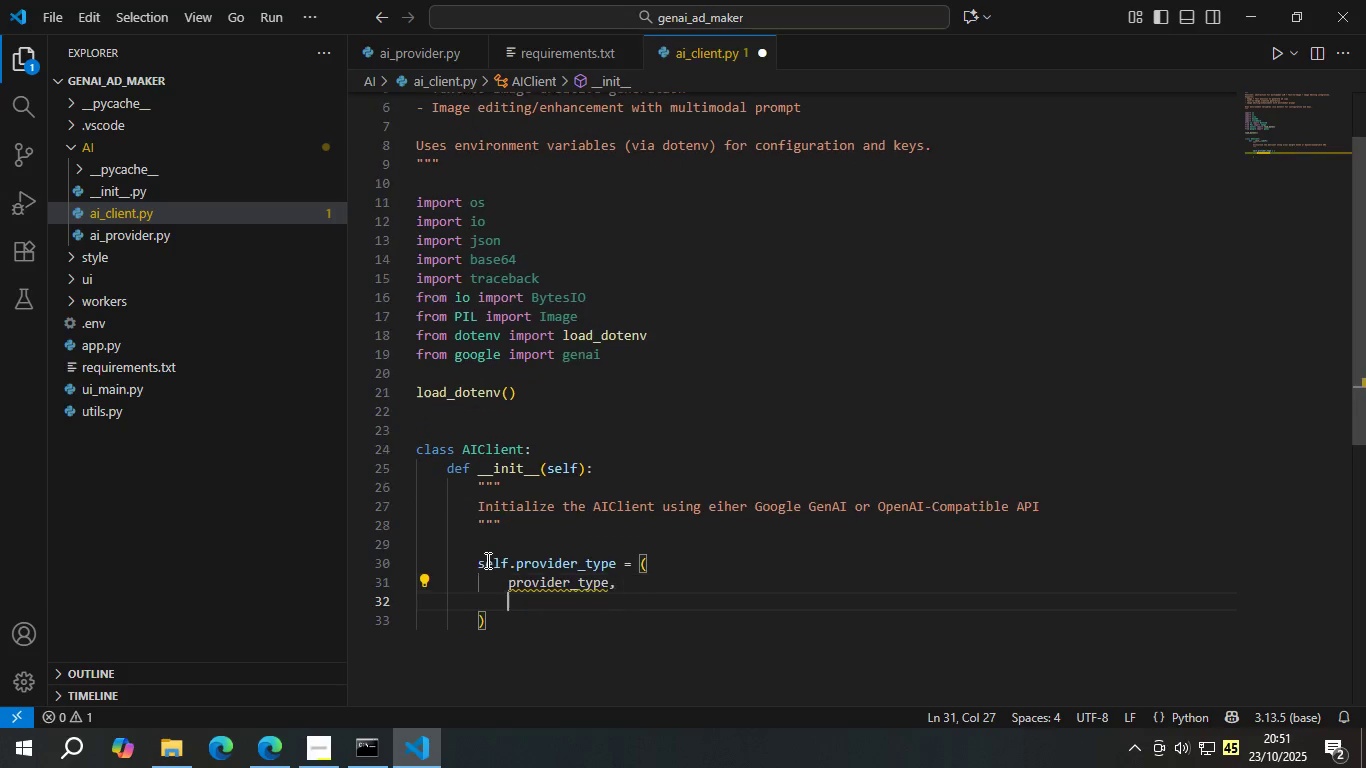 
key(Enter)
 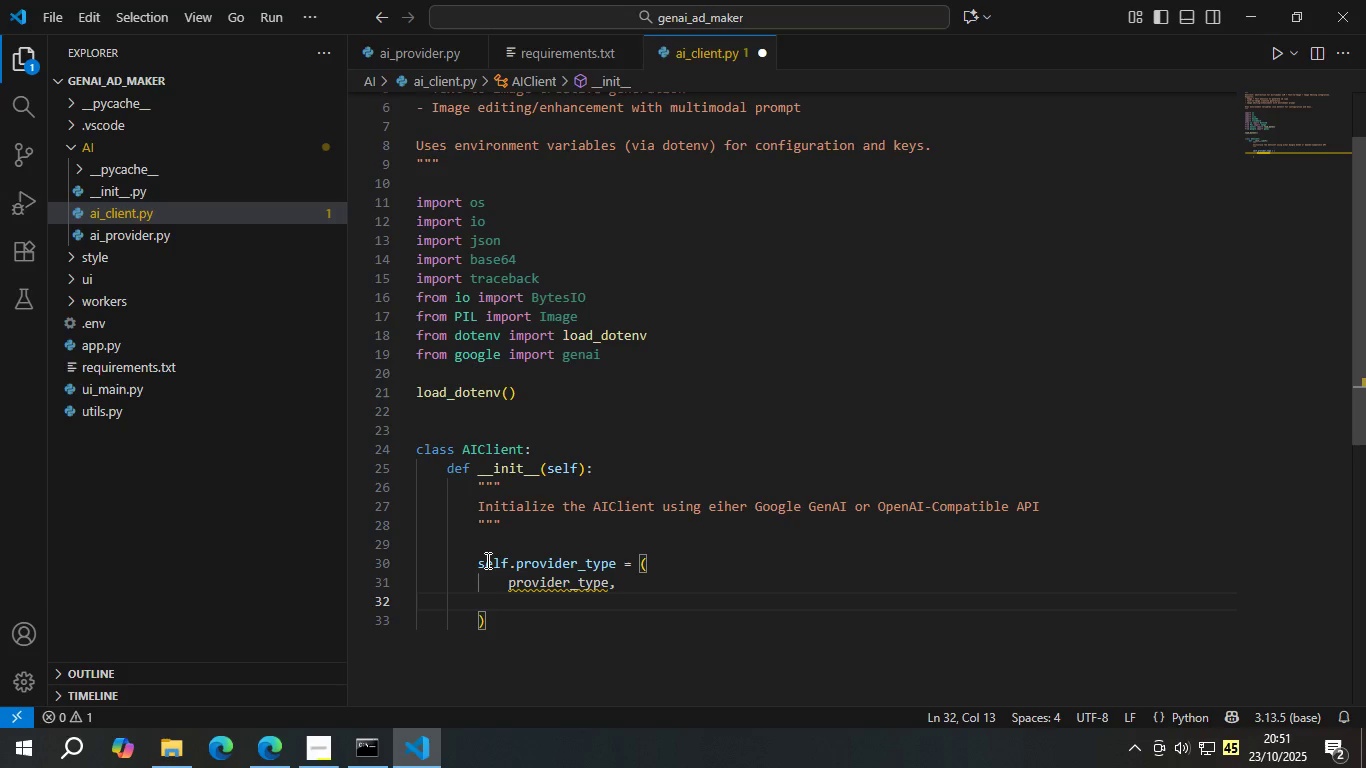 
wait(7.43)
 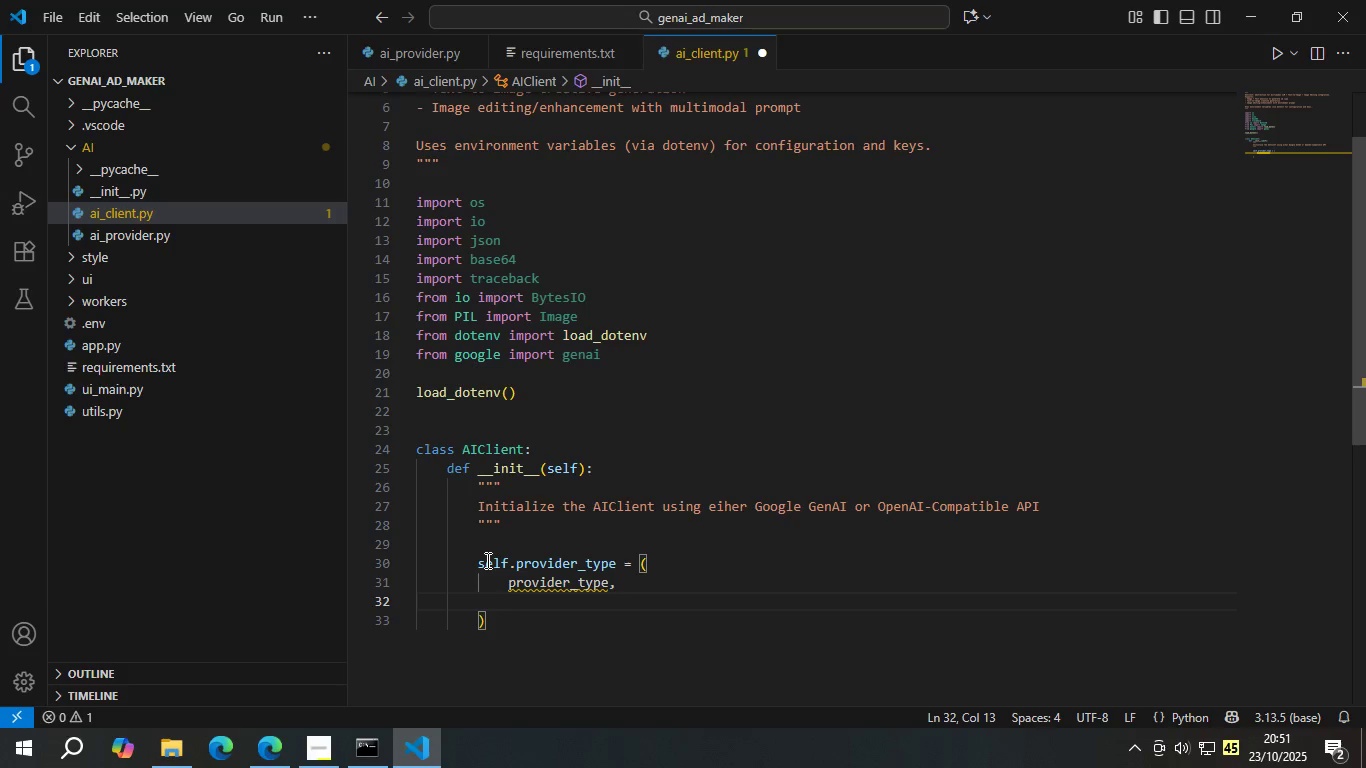 
key(Backspace)
key(Backspace)
key(Backspace)
key(Backspace)
key(Backspace)
type( or os )
key(Backspace)
type(.getenv("AI_PROVIDER)
 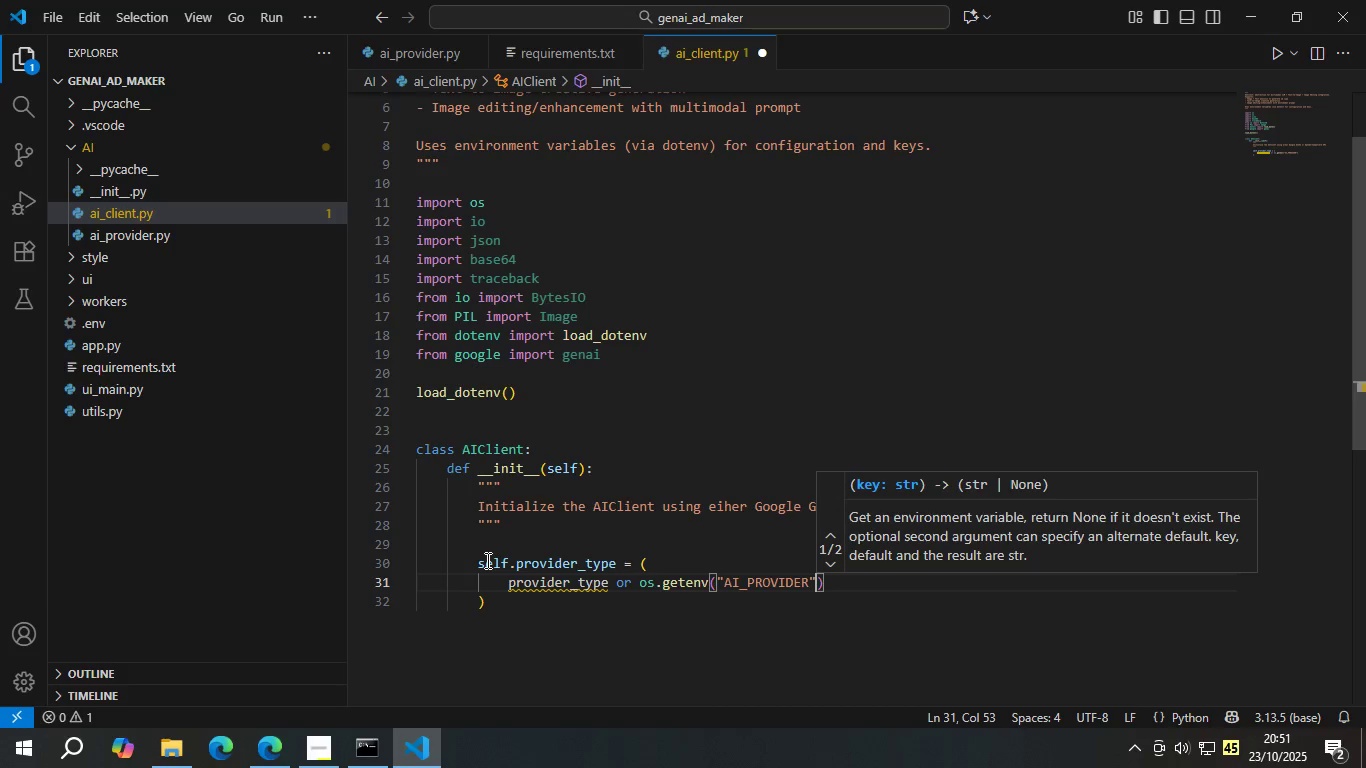 
 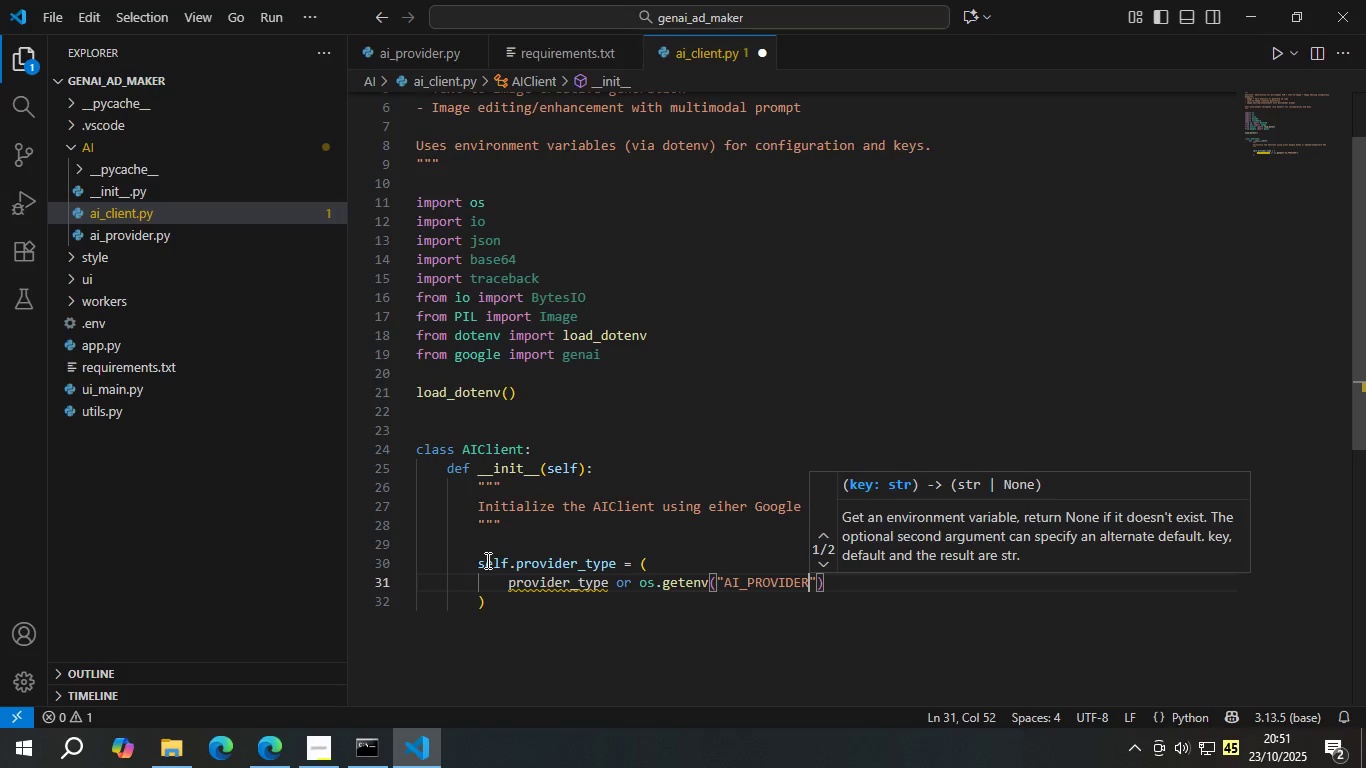 
key(ArrowRight)
 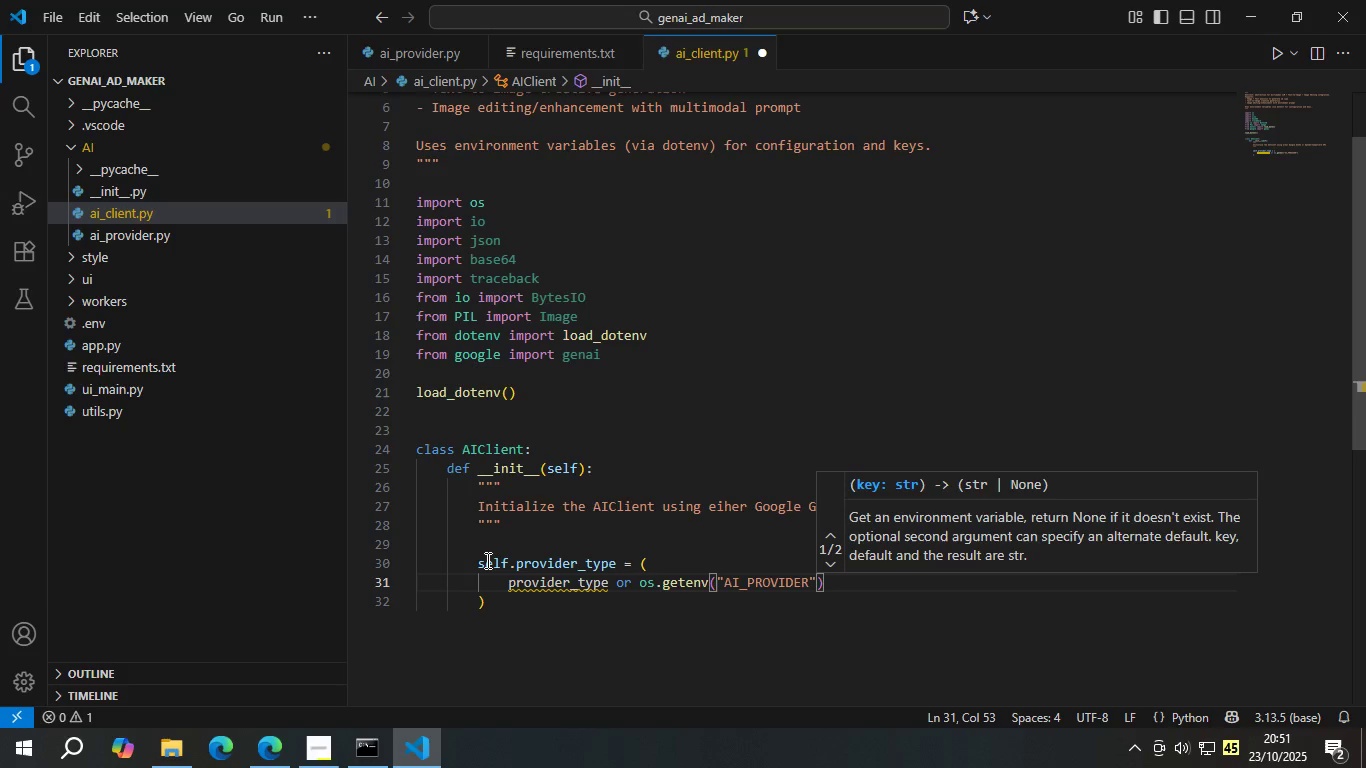 
type(, "google)
 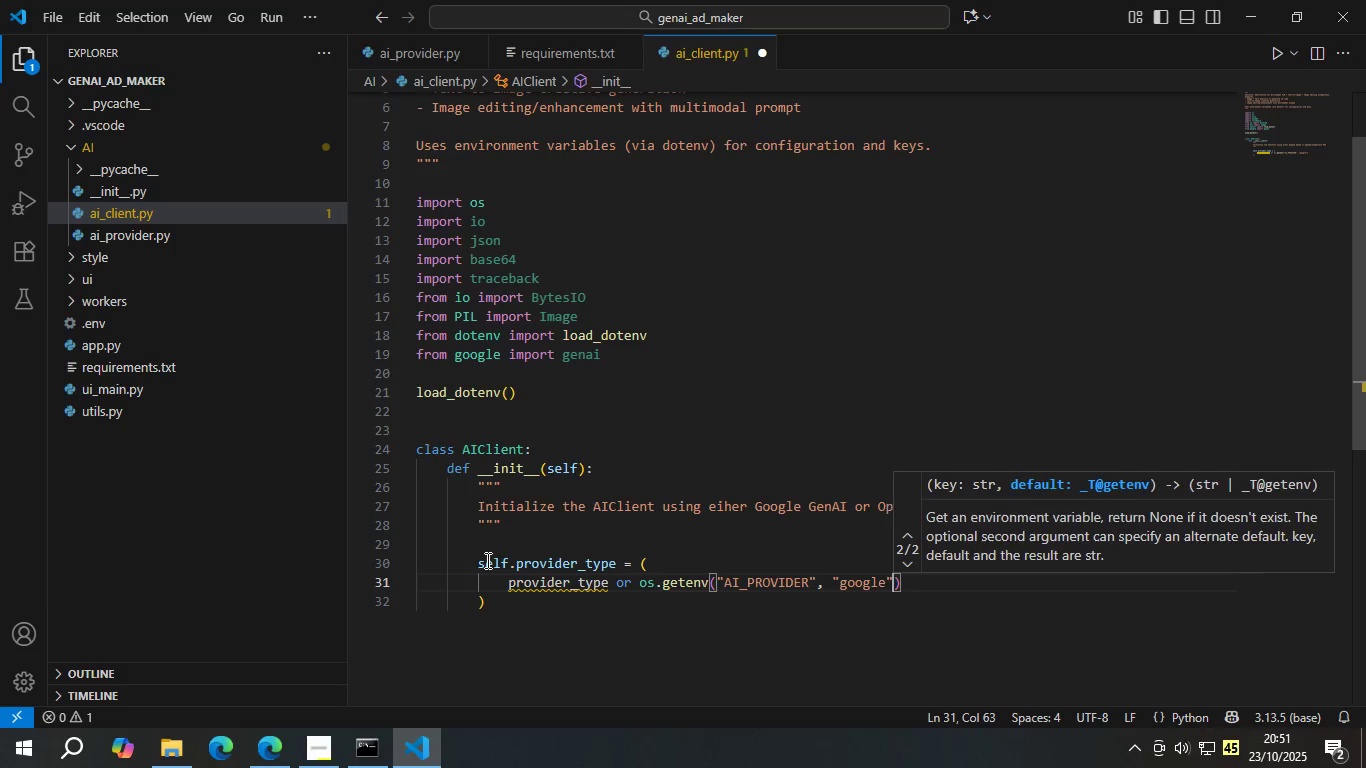 
key(ArrowRight)
 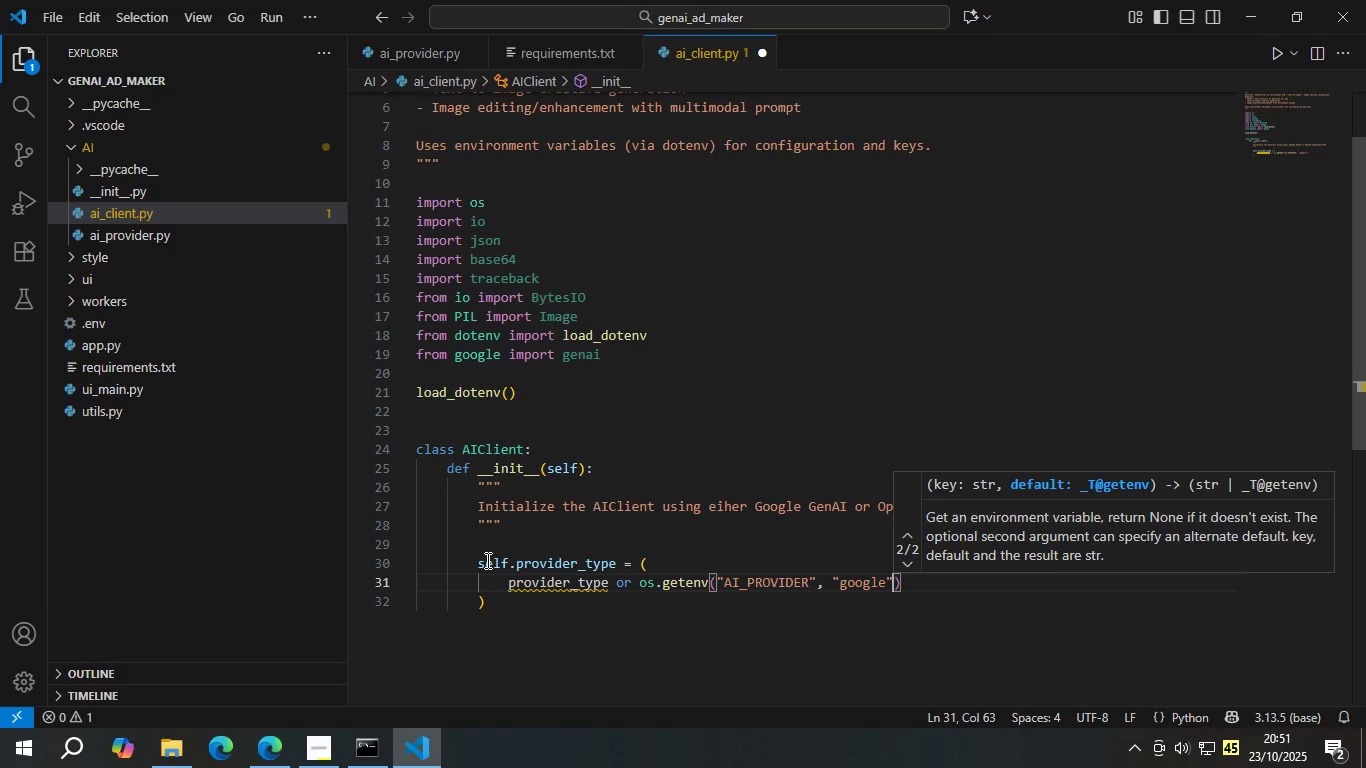 
key(ArrowRight)
 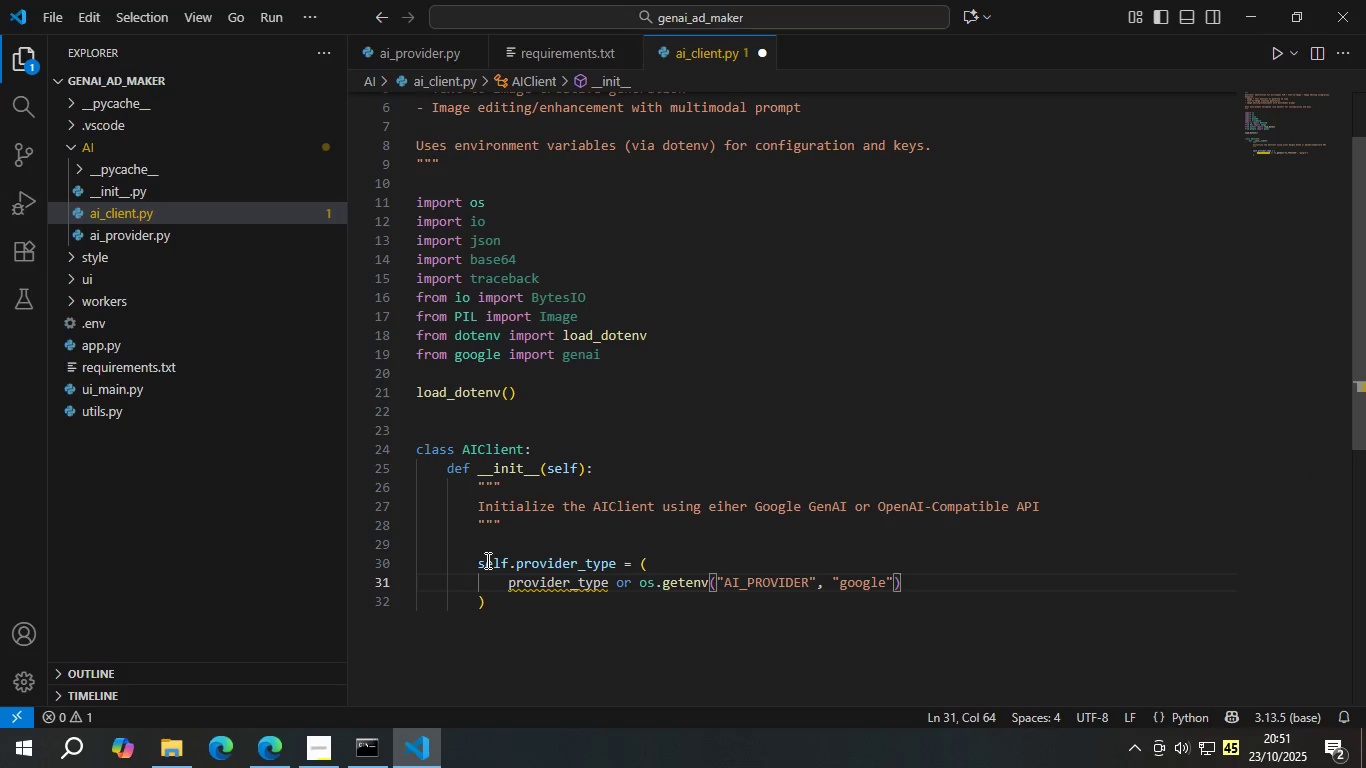 
type(.strip()
 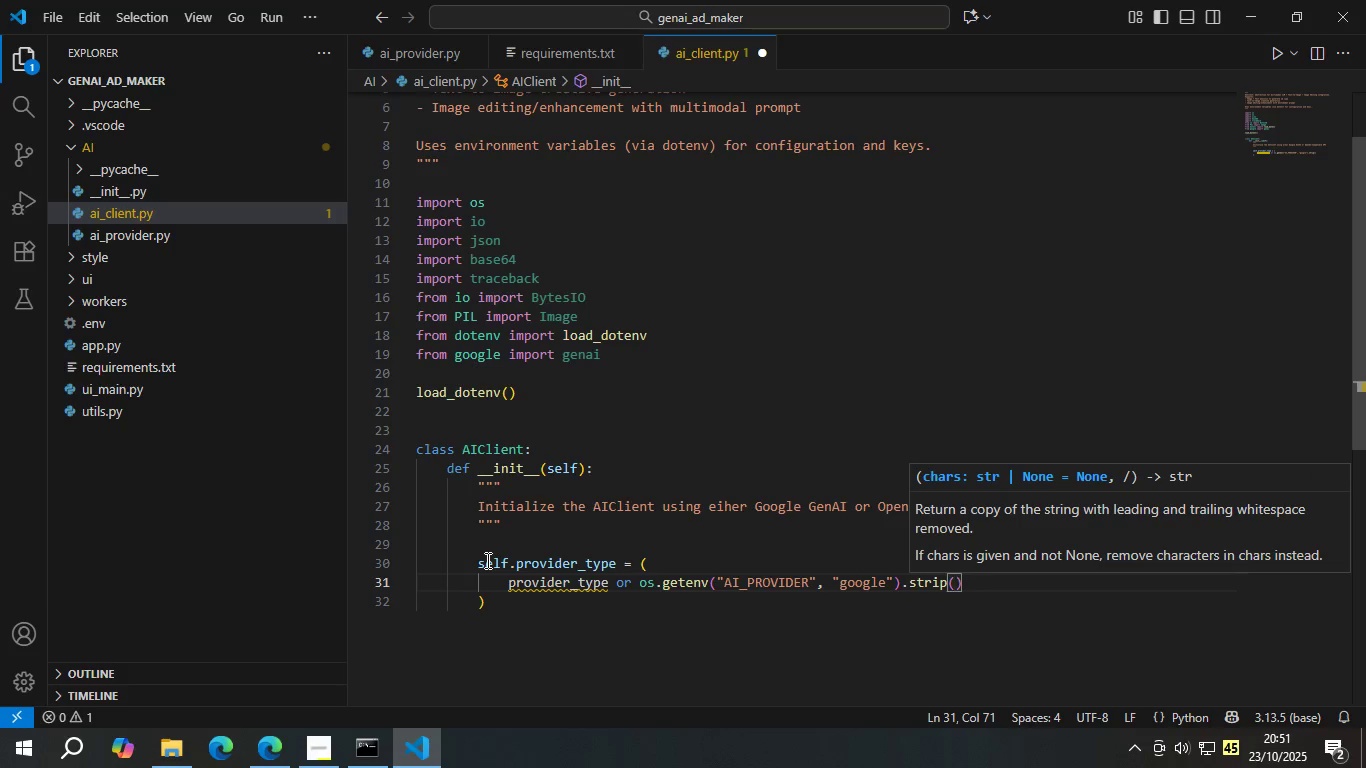 
key(ArrowRight)
 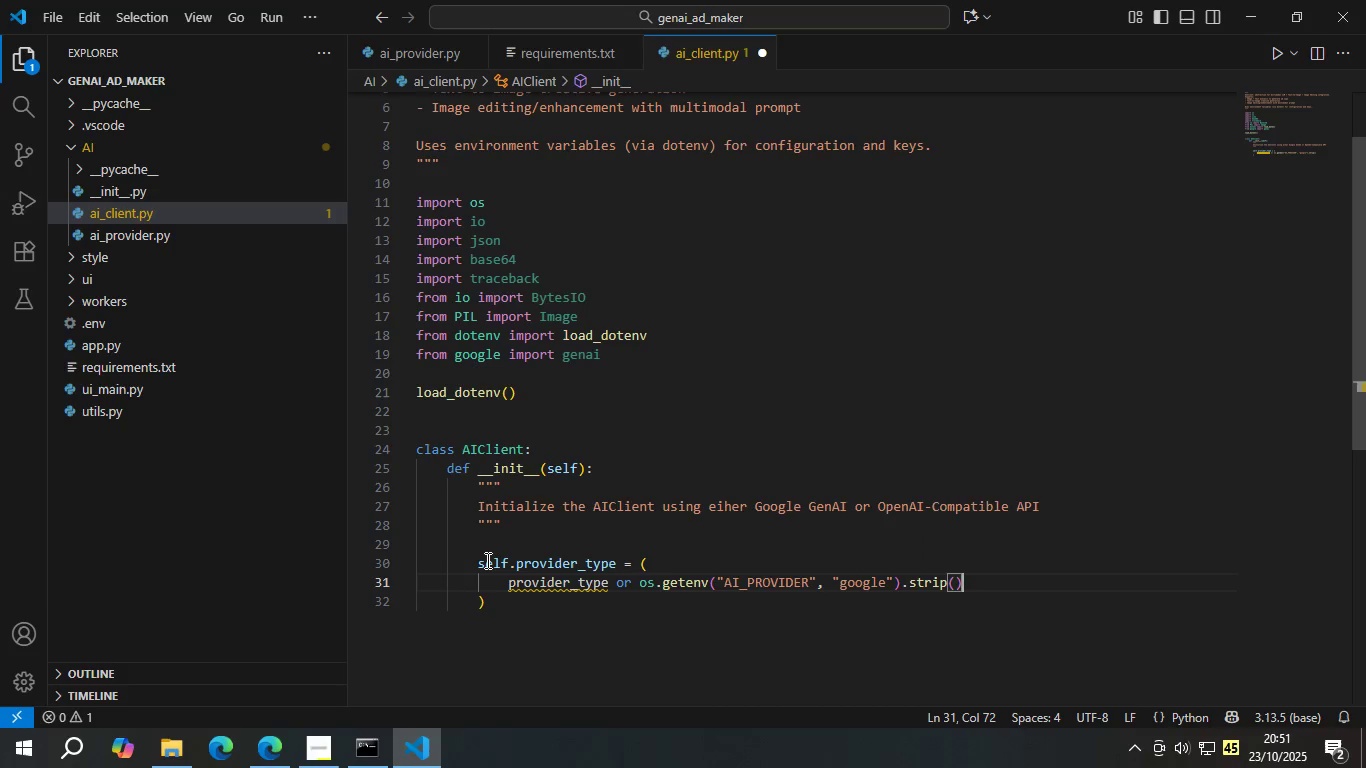 
type(.lower()
 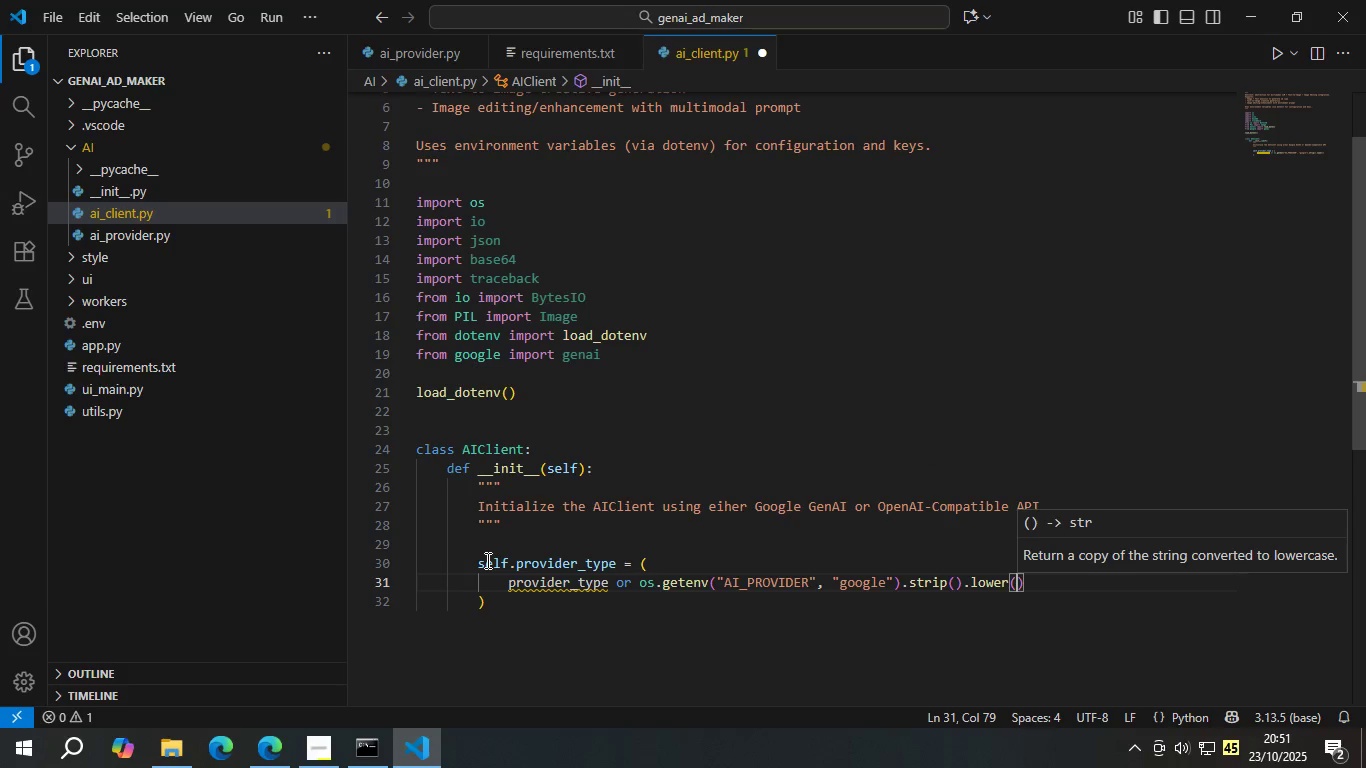 
key(Control+S)
 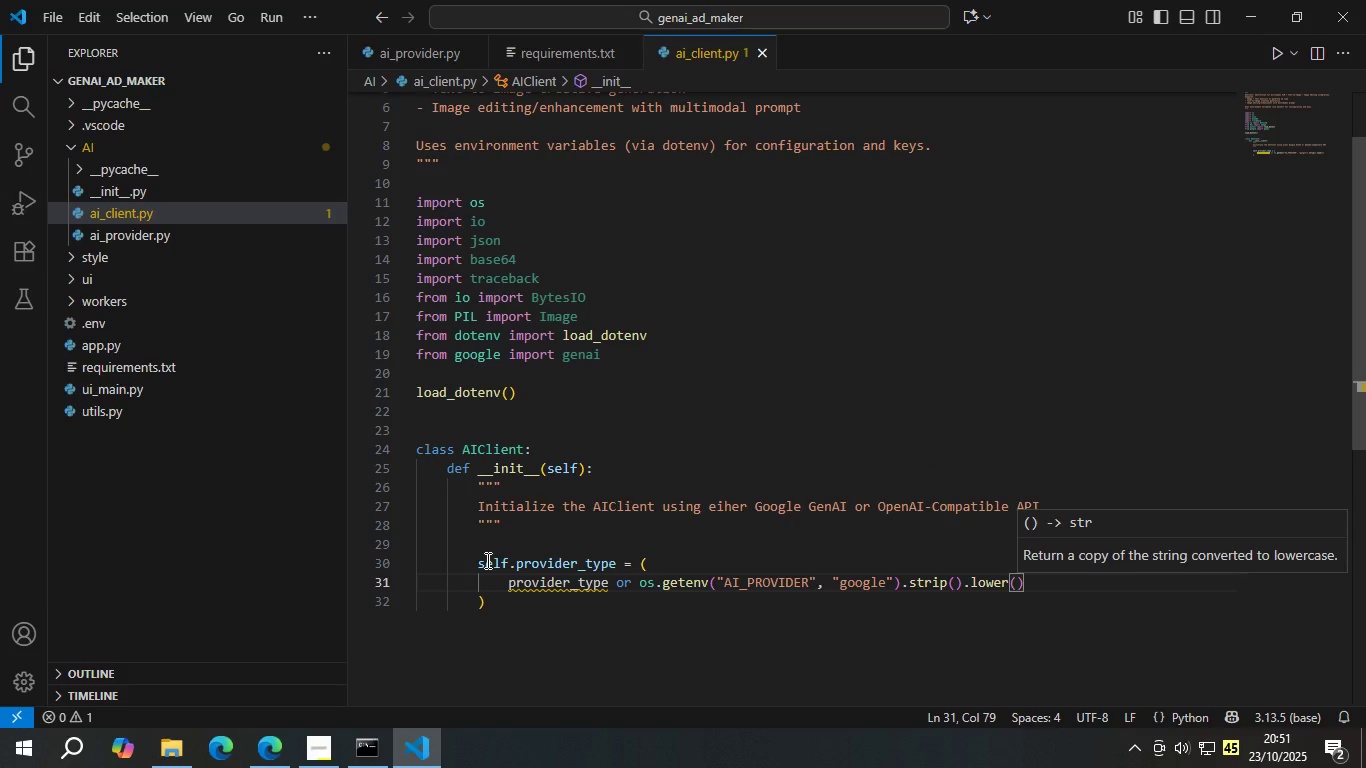 
wait(9.15)
 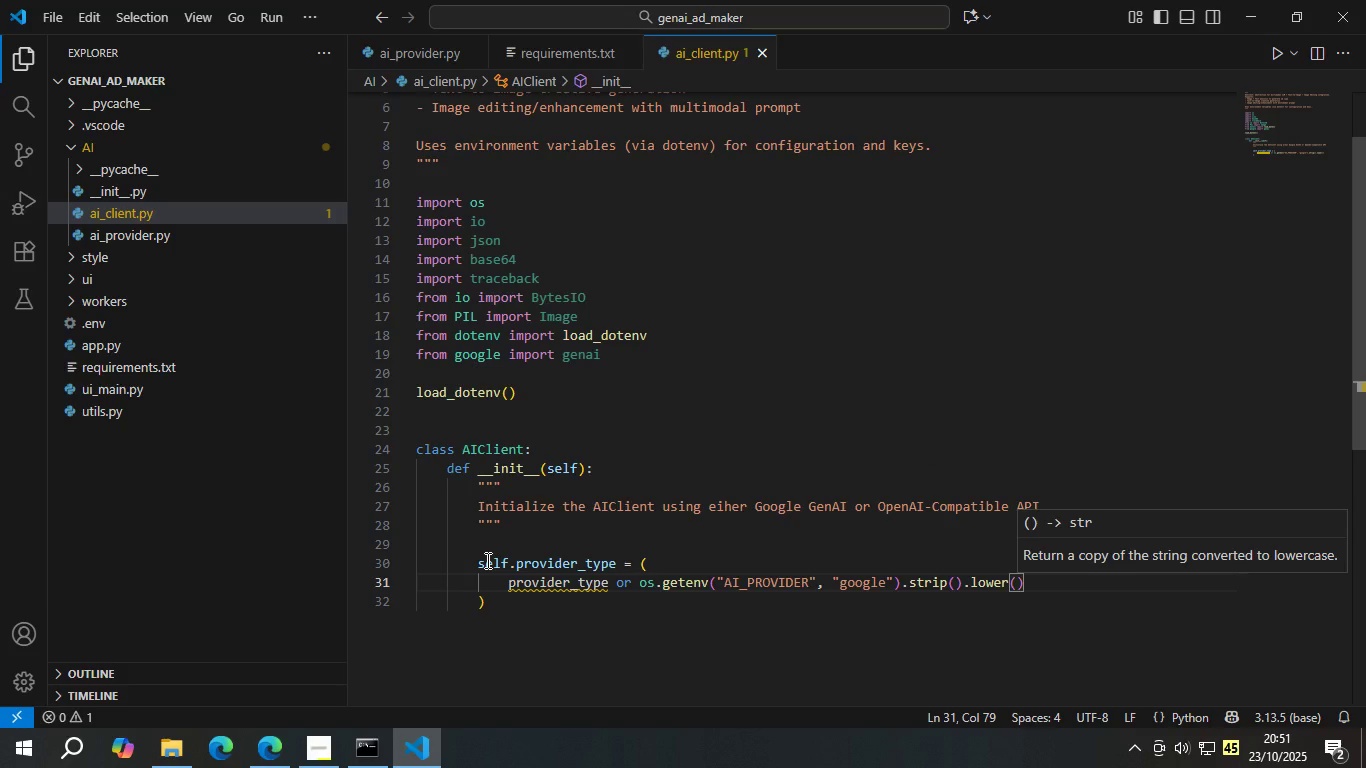 
type(, provider_y)
key(Backspace)
type(tpye)
key(Backspace)
key(Backspace)
key(Backspace)
type(ype)
 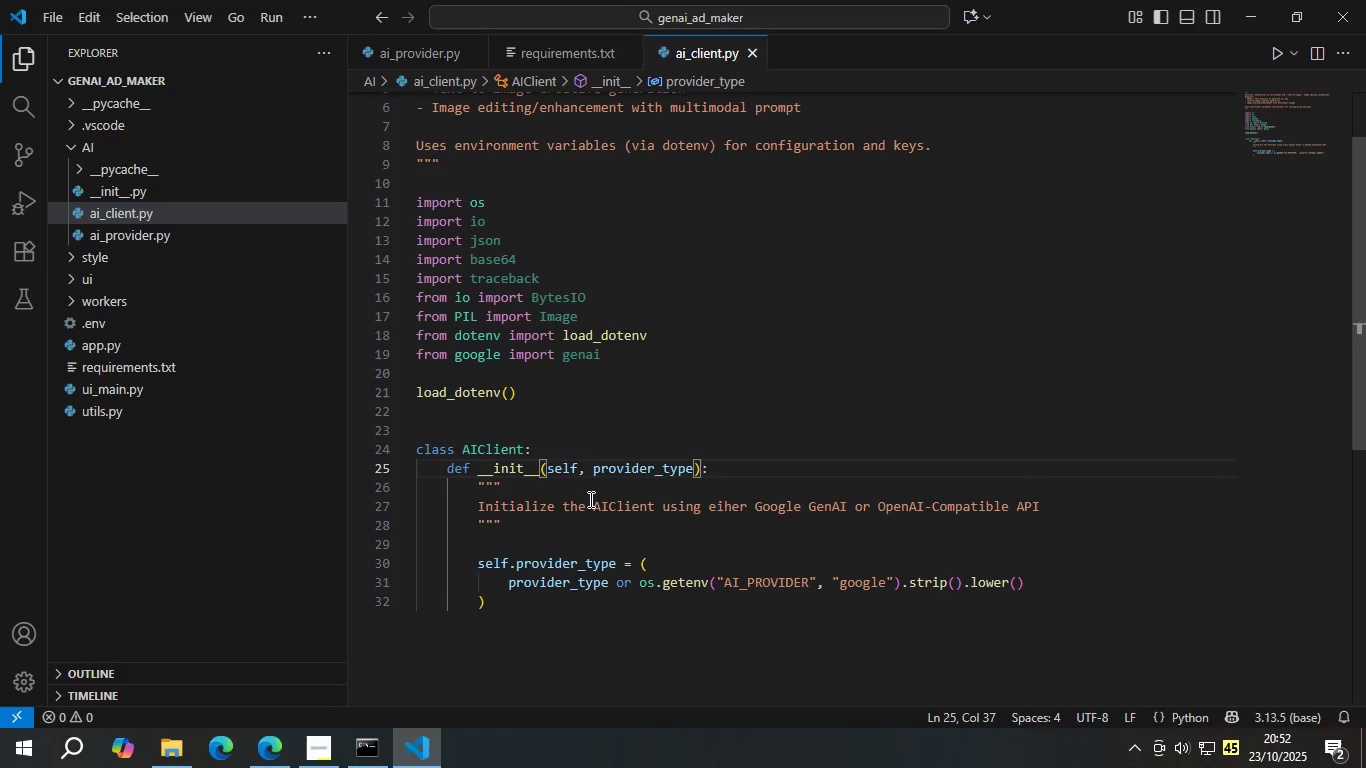 
key(Control+S)
 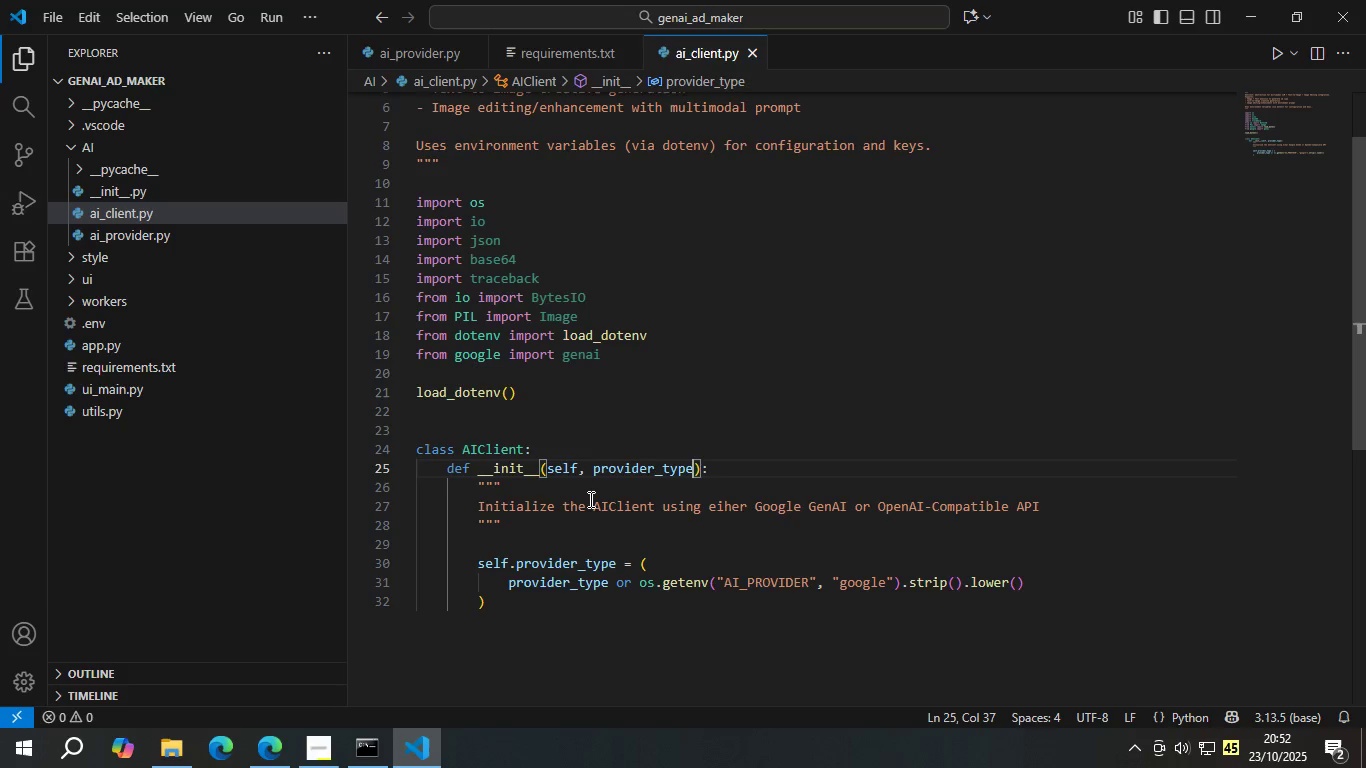 
wait(5.14)
 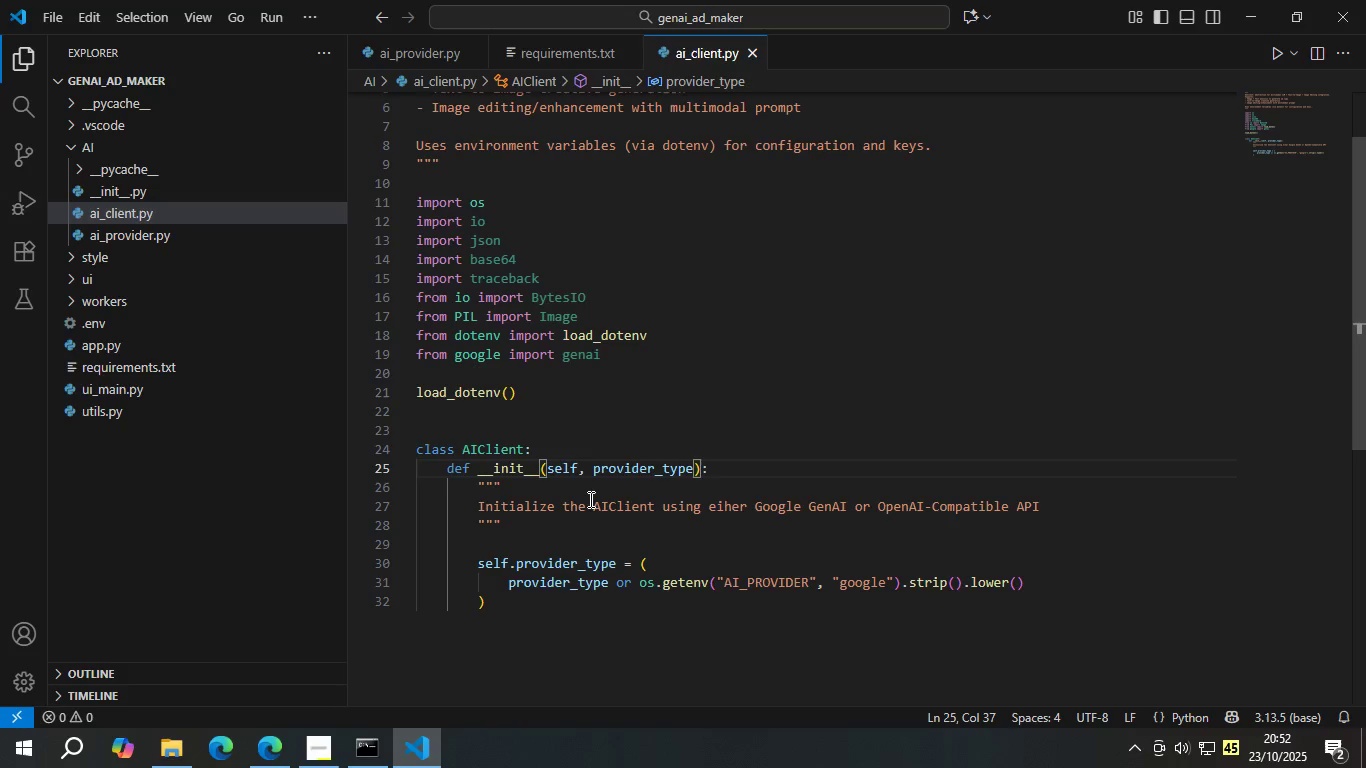 
scroll: coordinate [593, 499], scroll_direction: down, amount: 2.0
 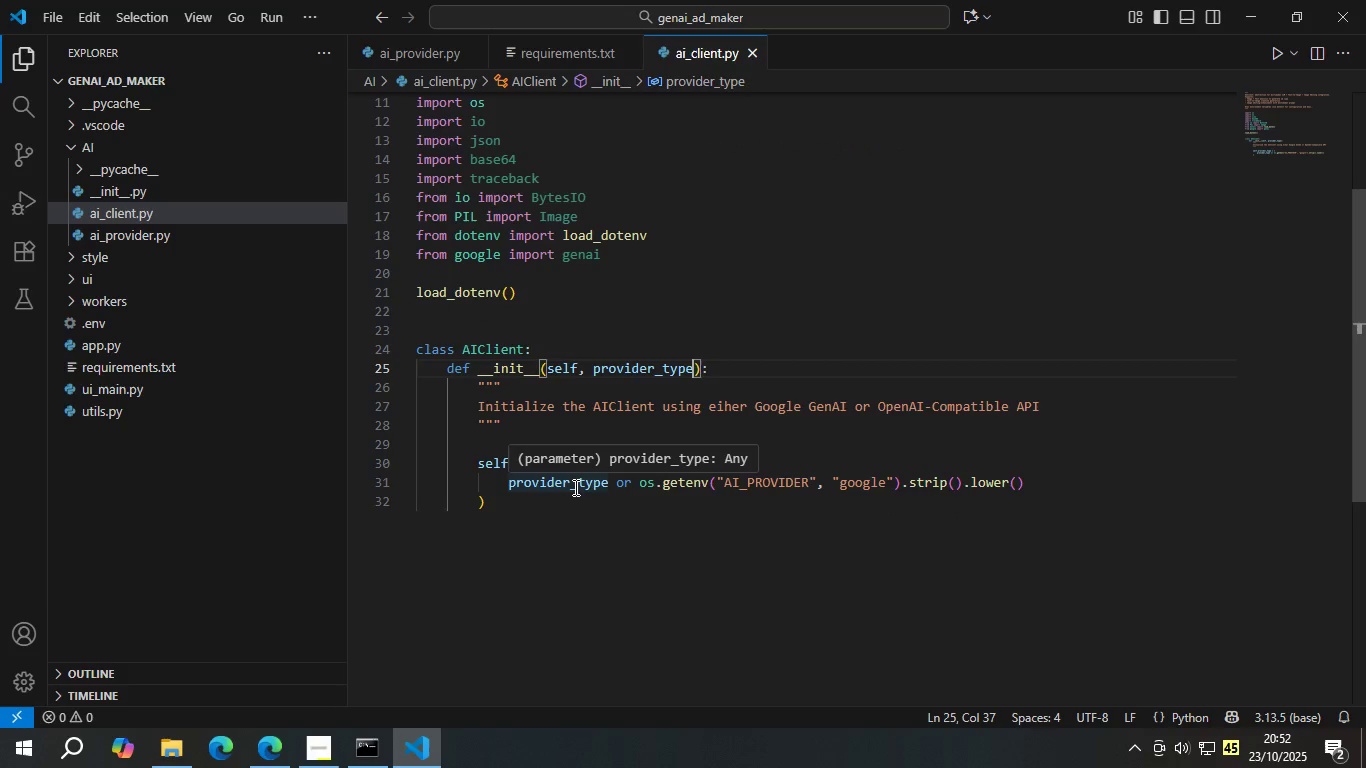 
type( = None)
 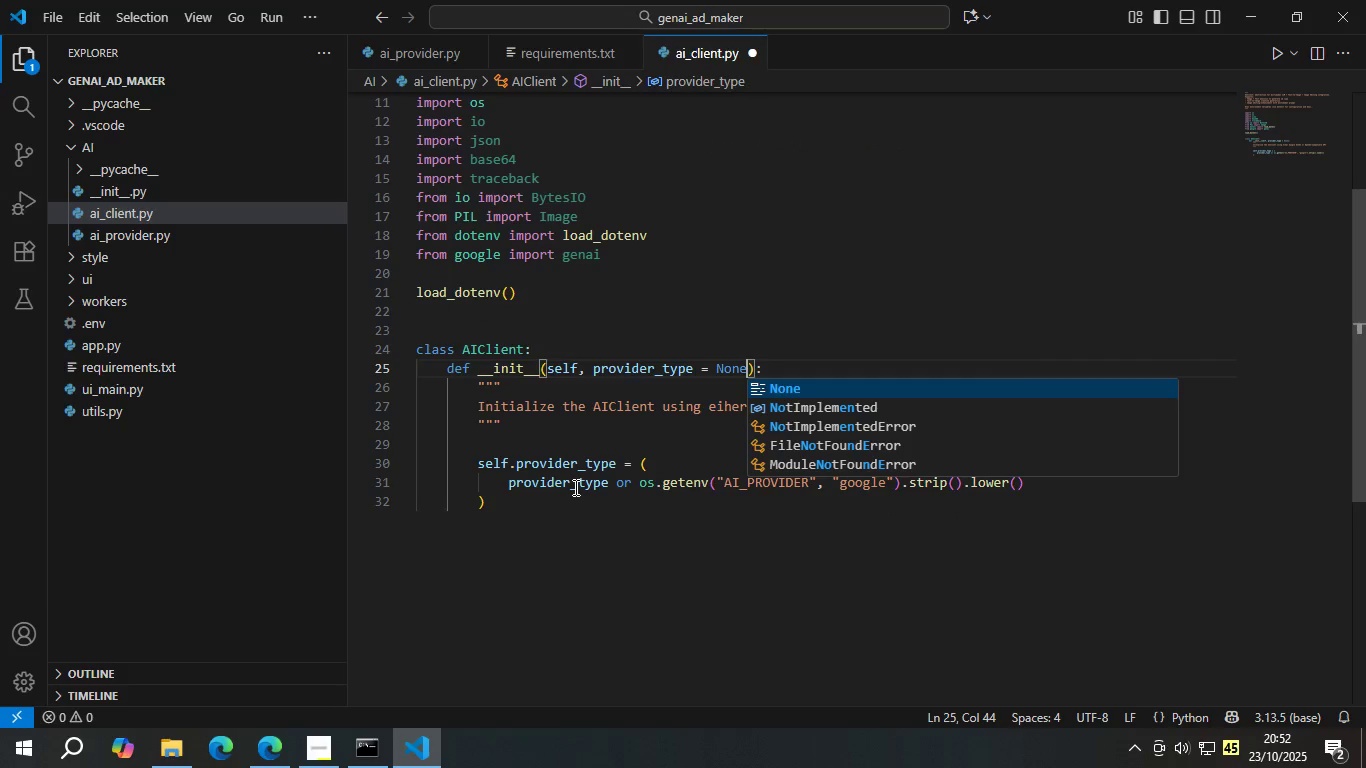 
key(Control+S)
 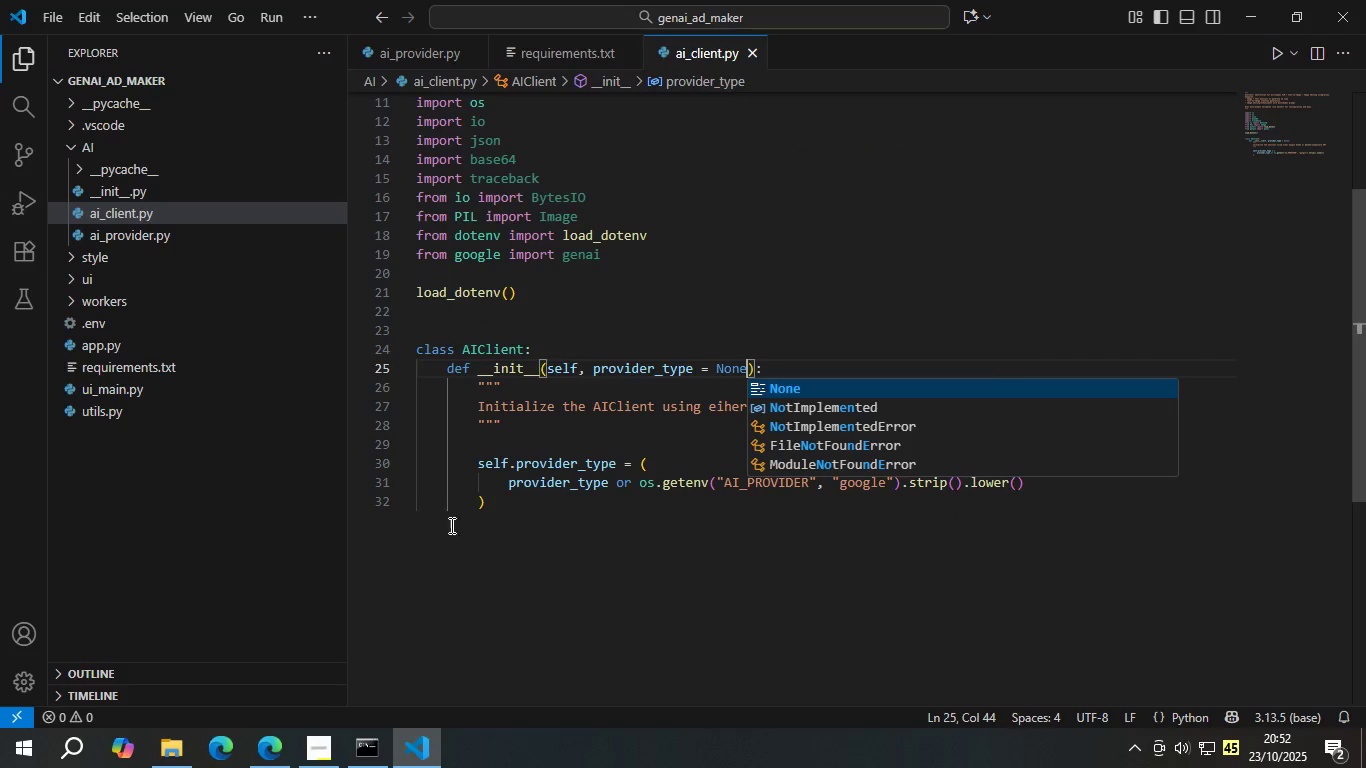 
left_click([548, 491])
 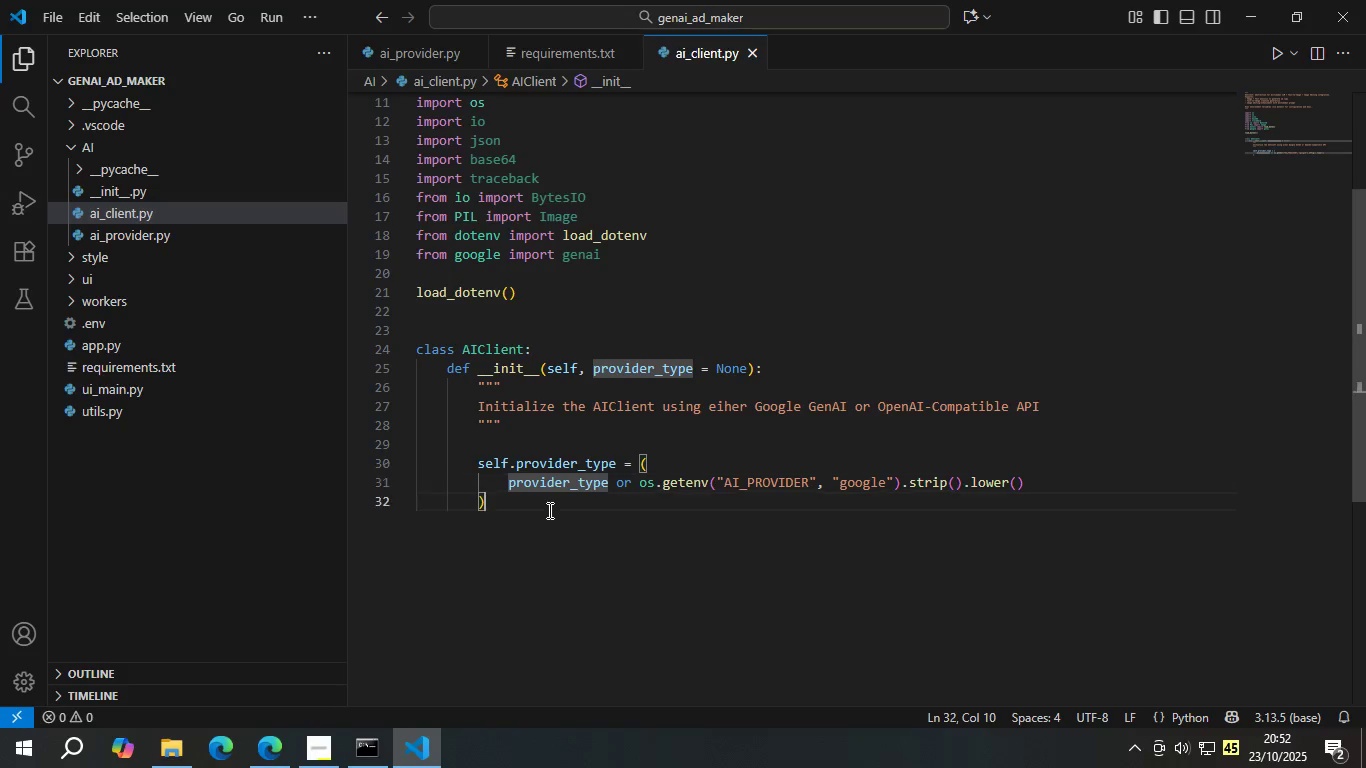 
left_click([548, 510])
 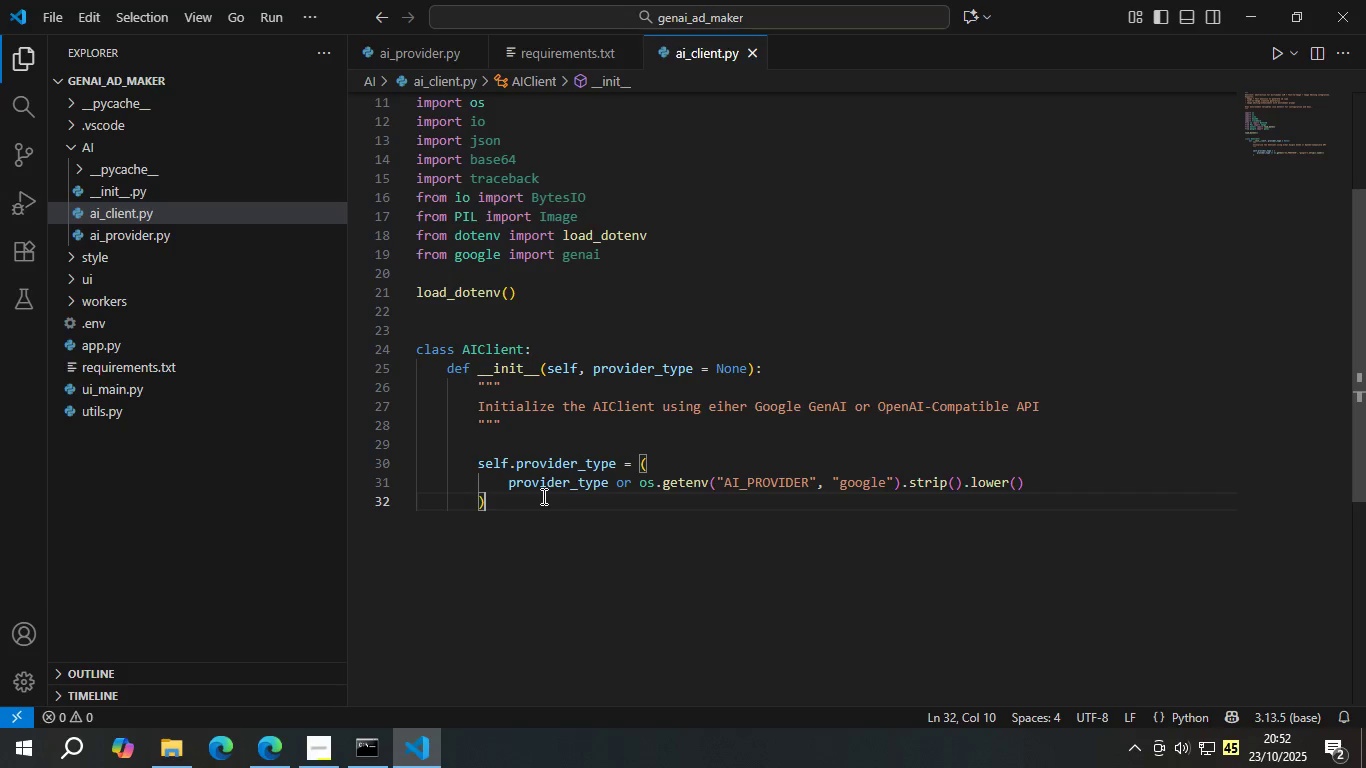 
key(Enter)
 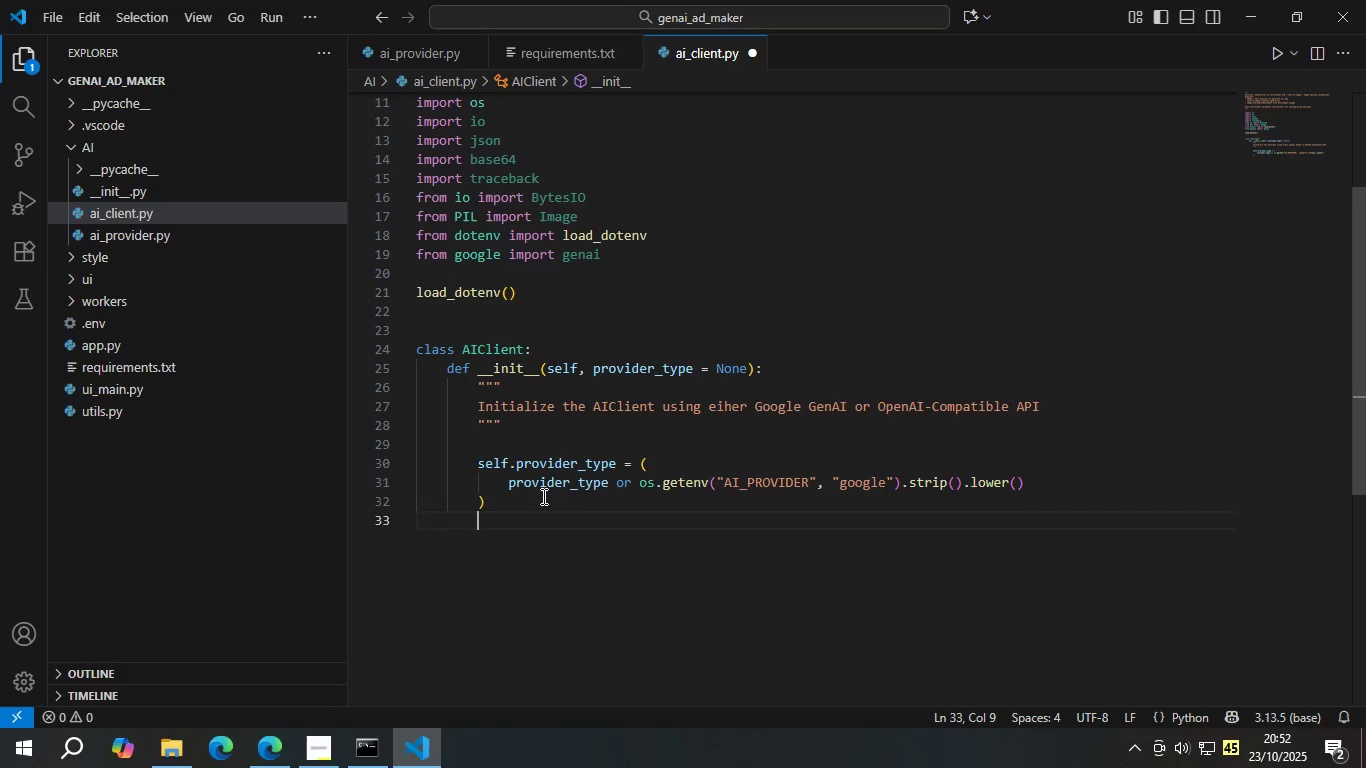 
key(Enter)
 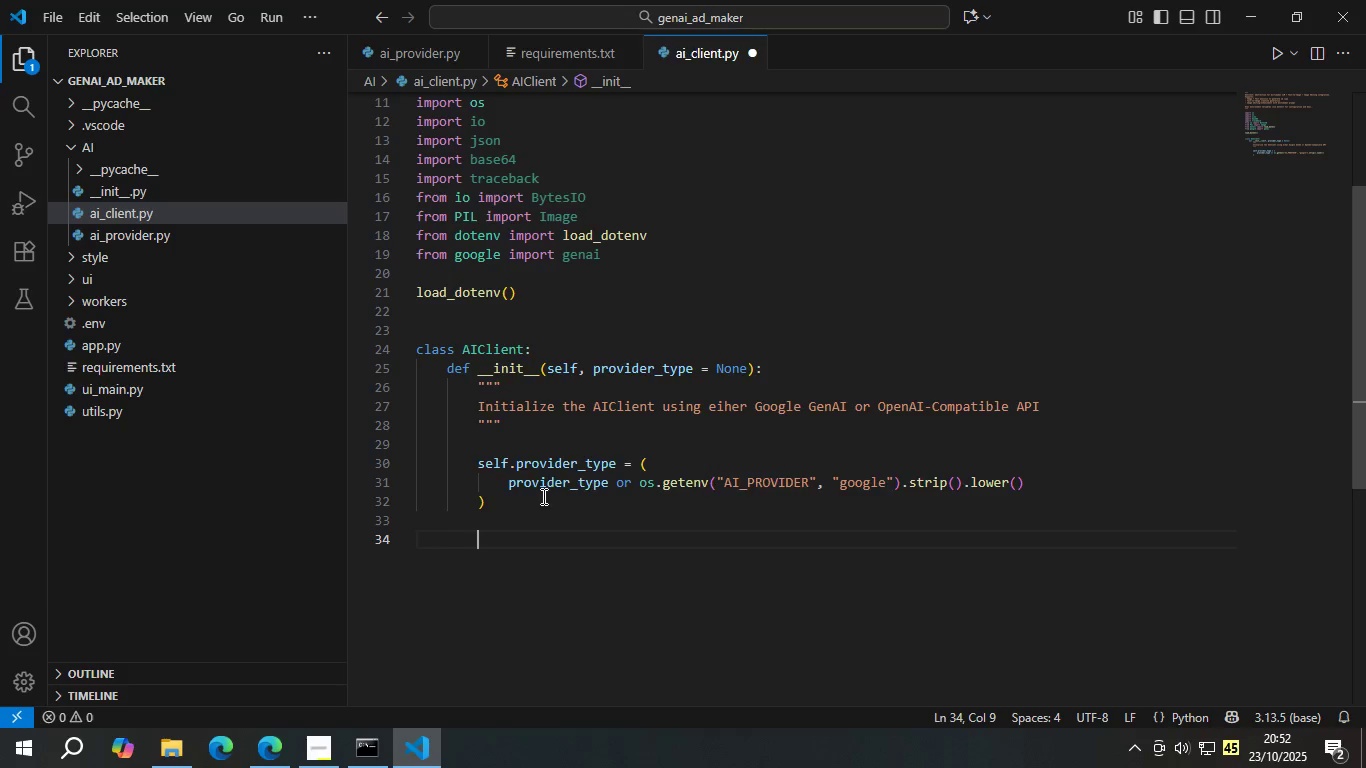 
type(s)
key(Backspace)
type(if self.pro)
 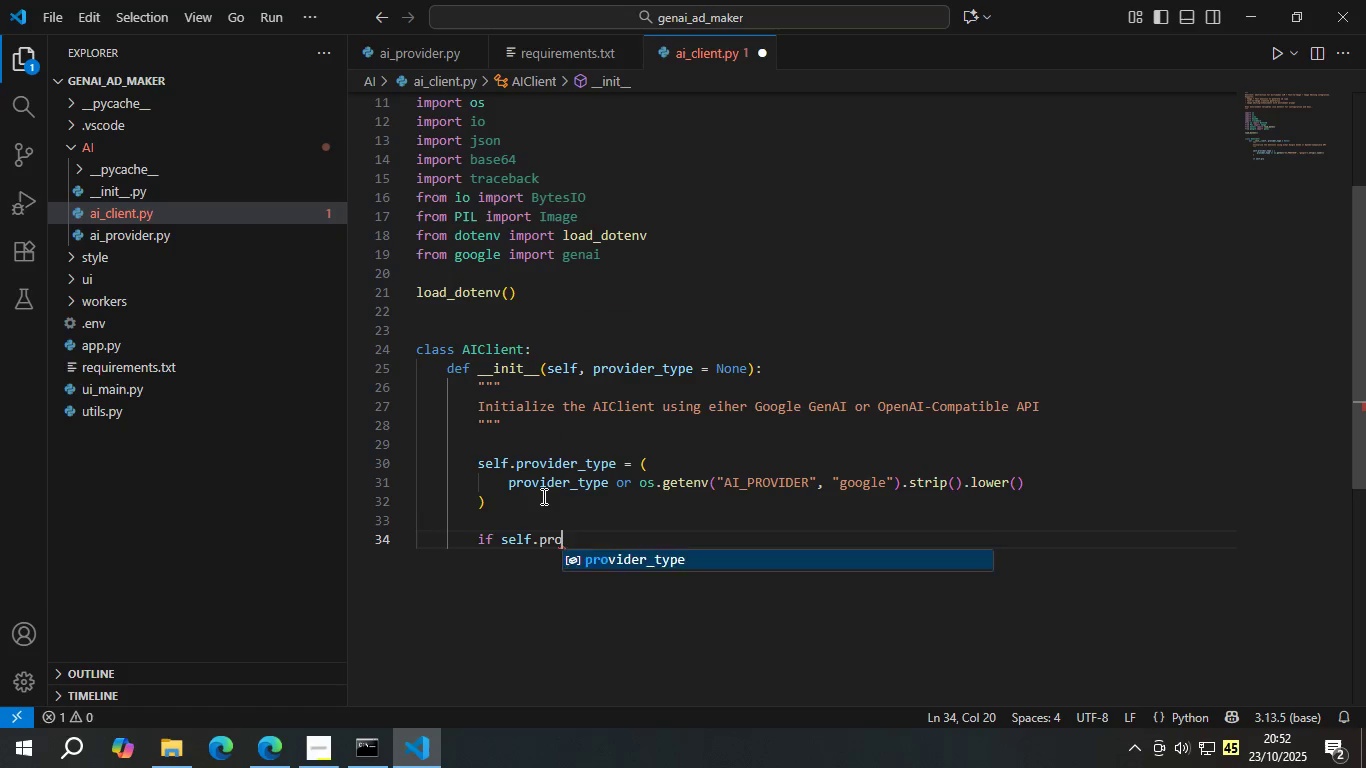 
key(Enter)
 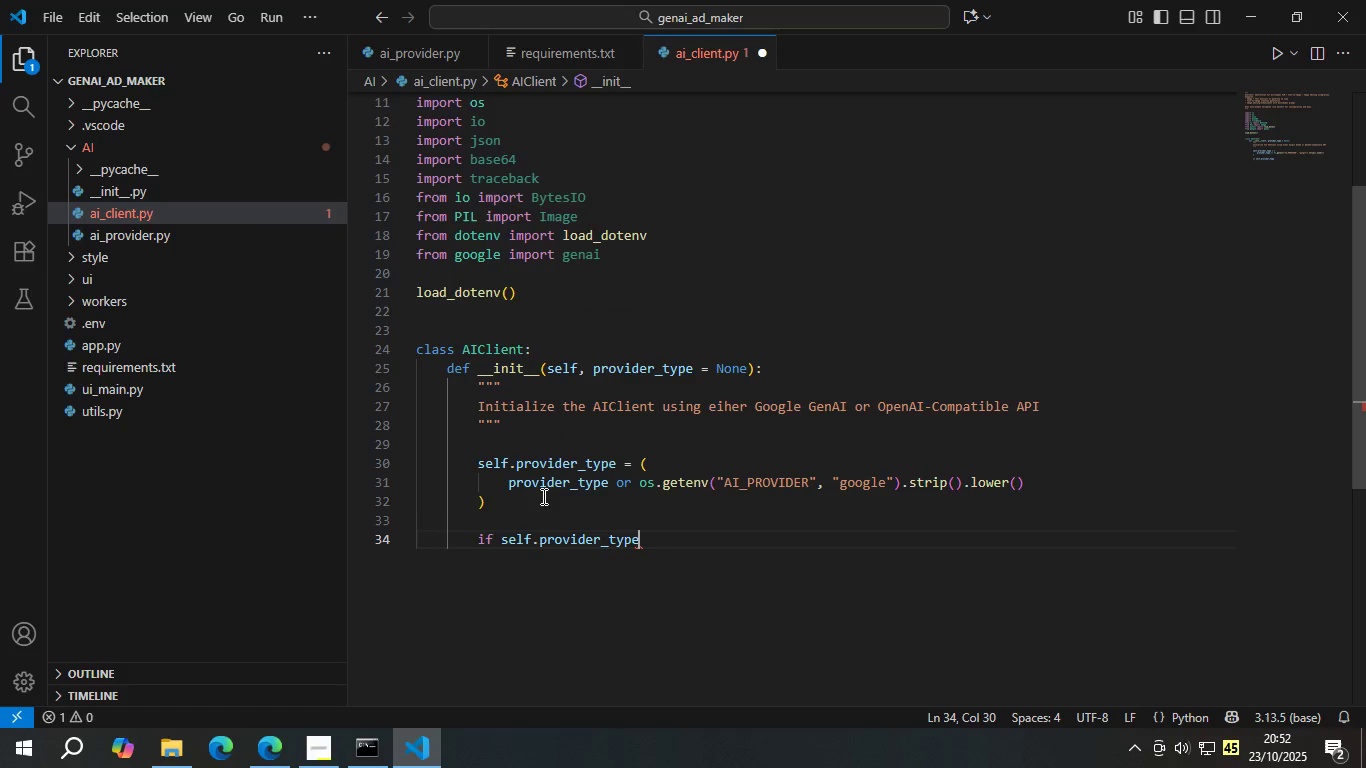 
type( == "openai)
 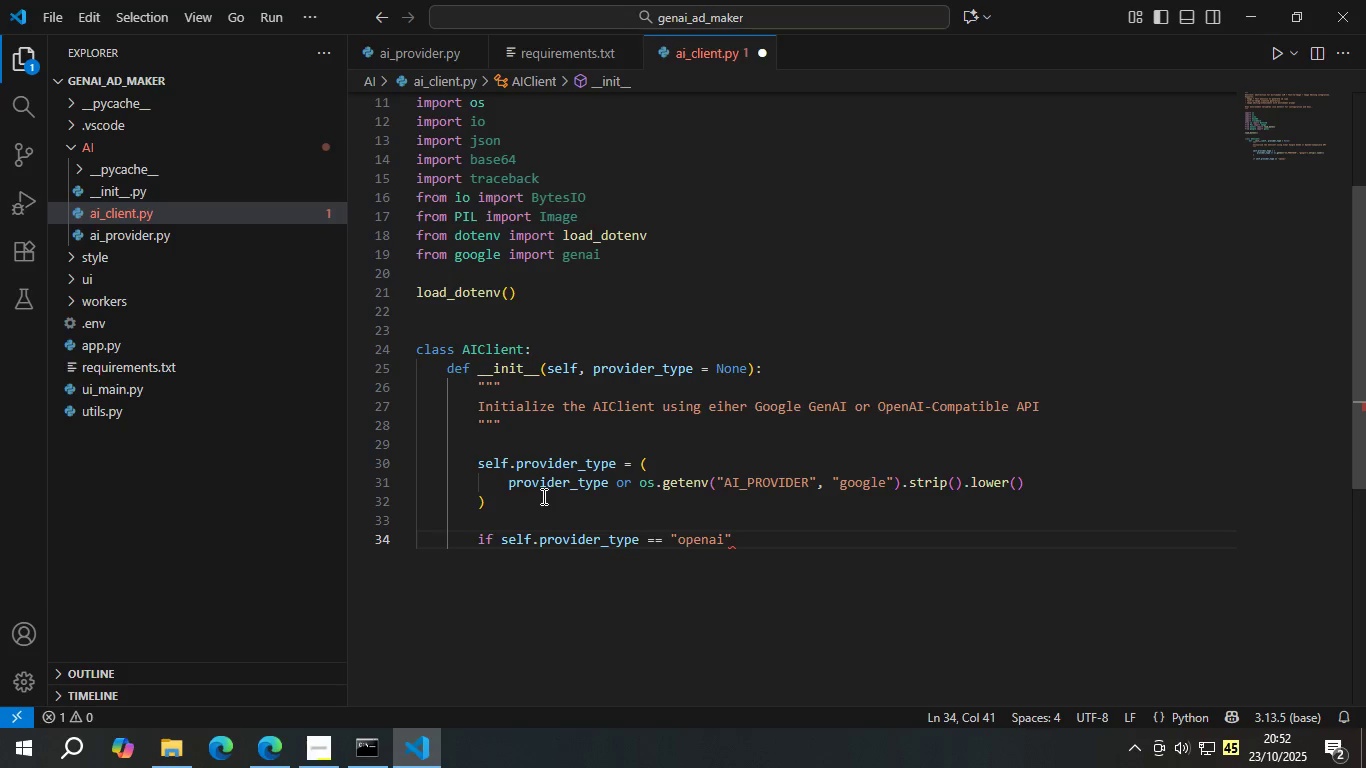 
key(ArrowRight)
 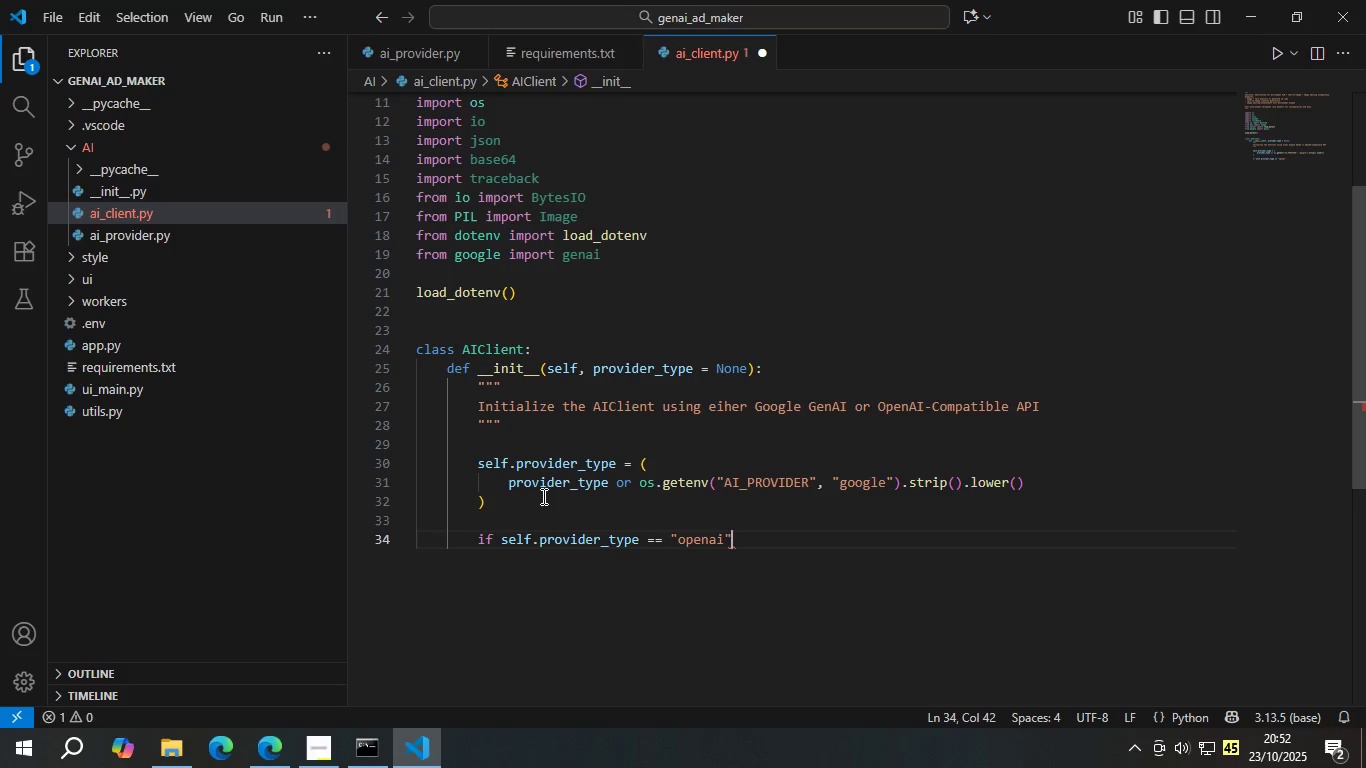 
key(Shift+Semicolon)
 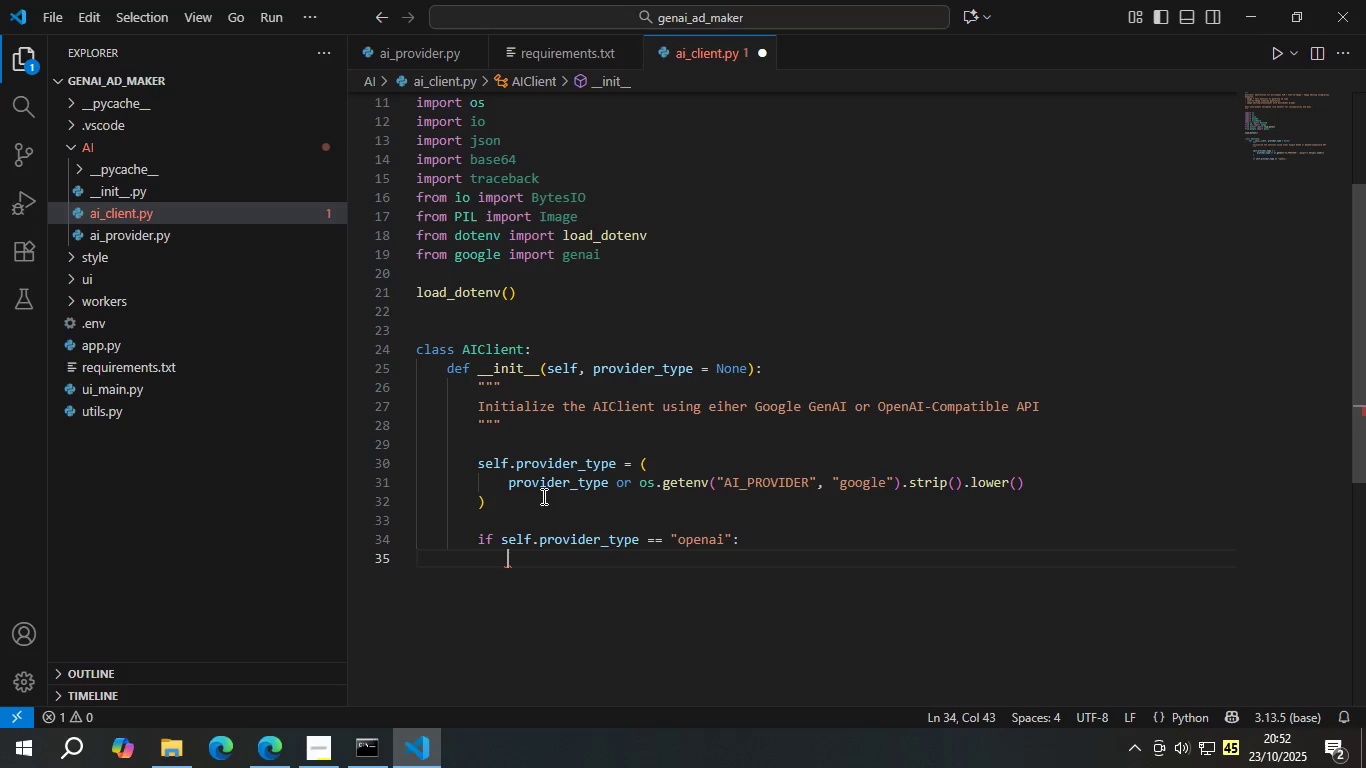 
key(Enter)
 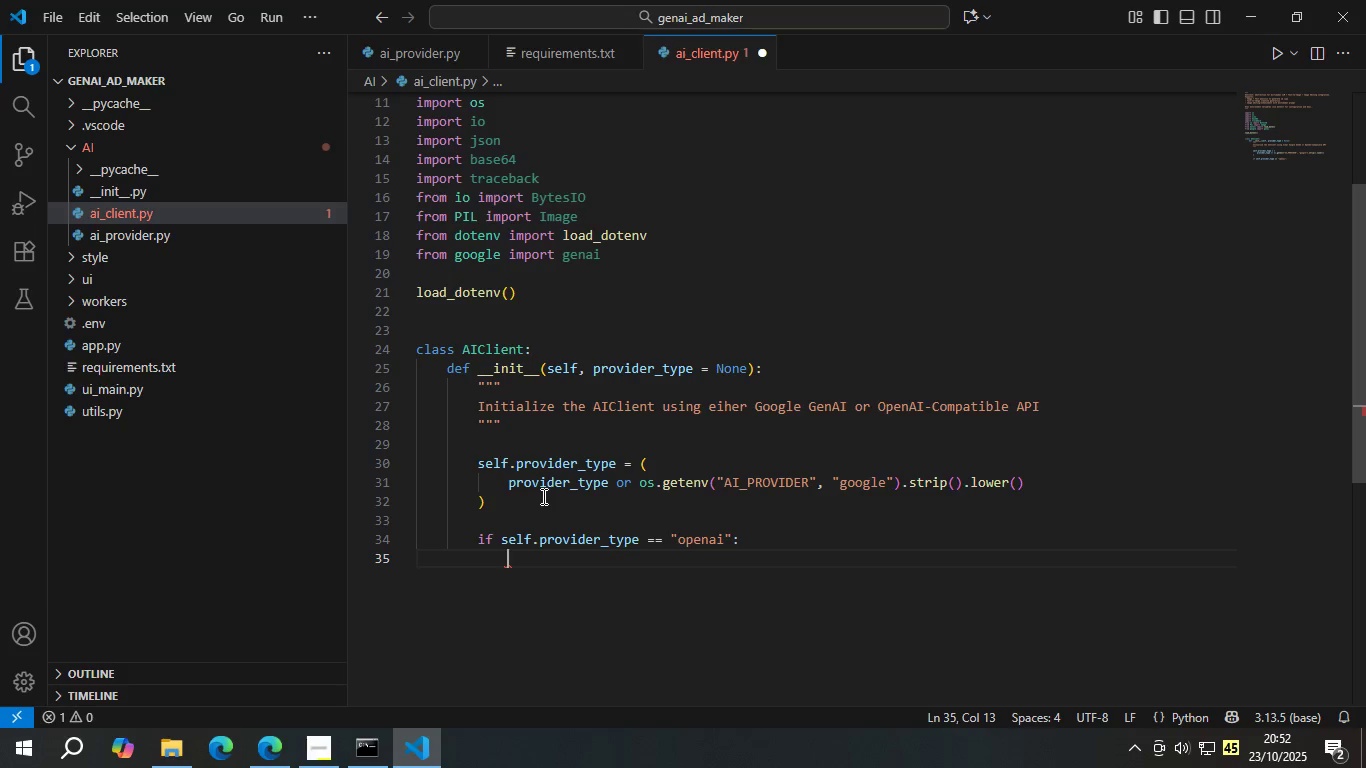 
wait(5.43)
 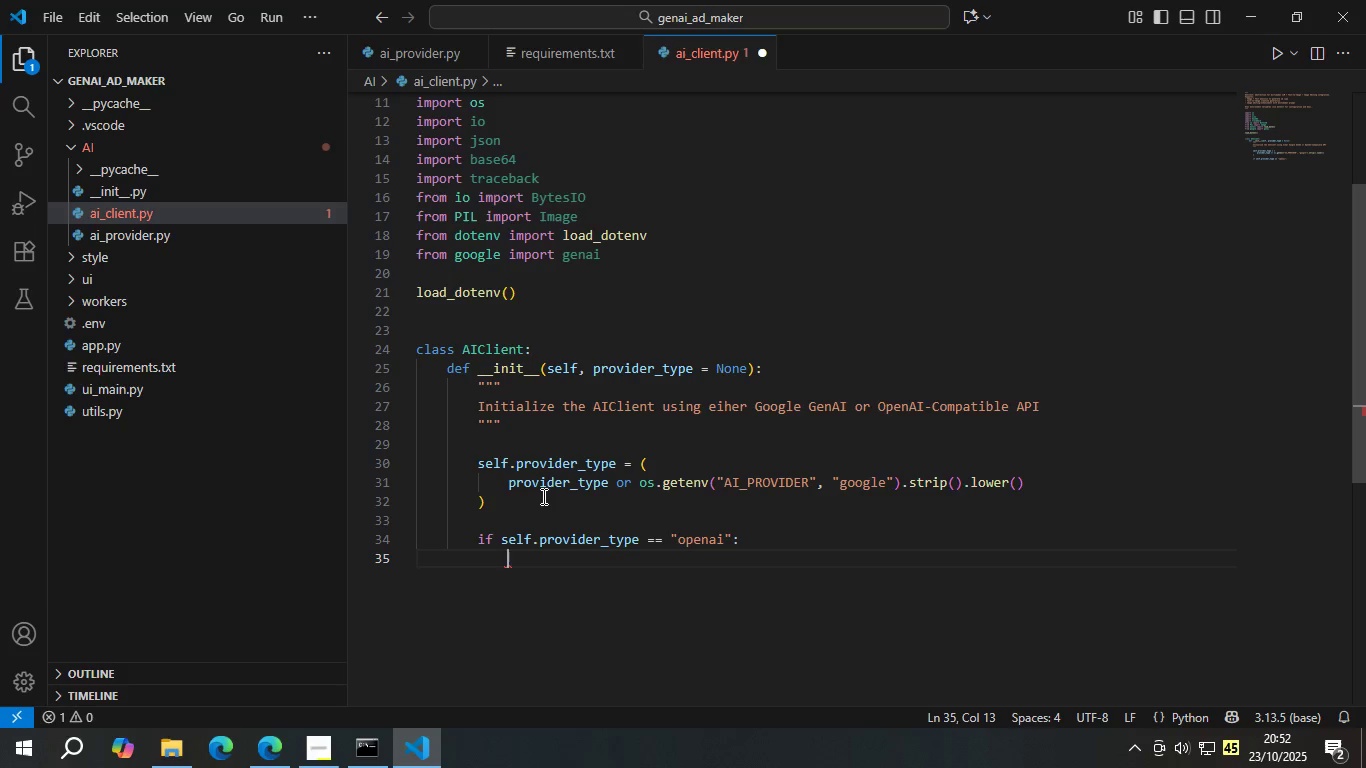 
type(openai_key = os.get)
 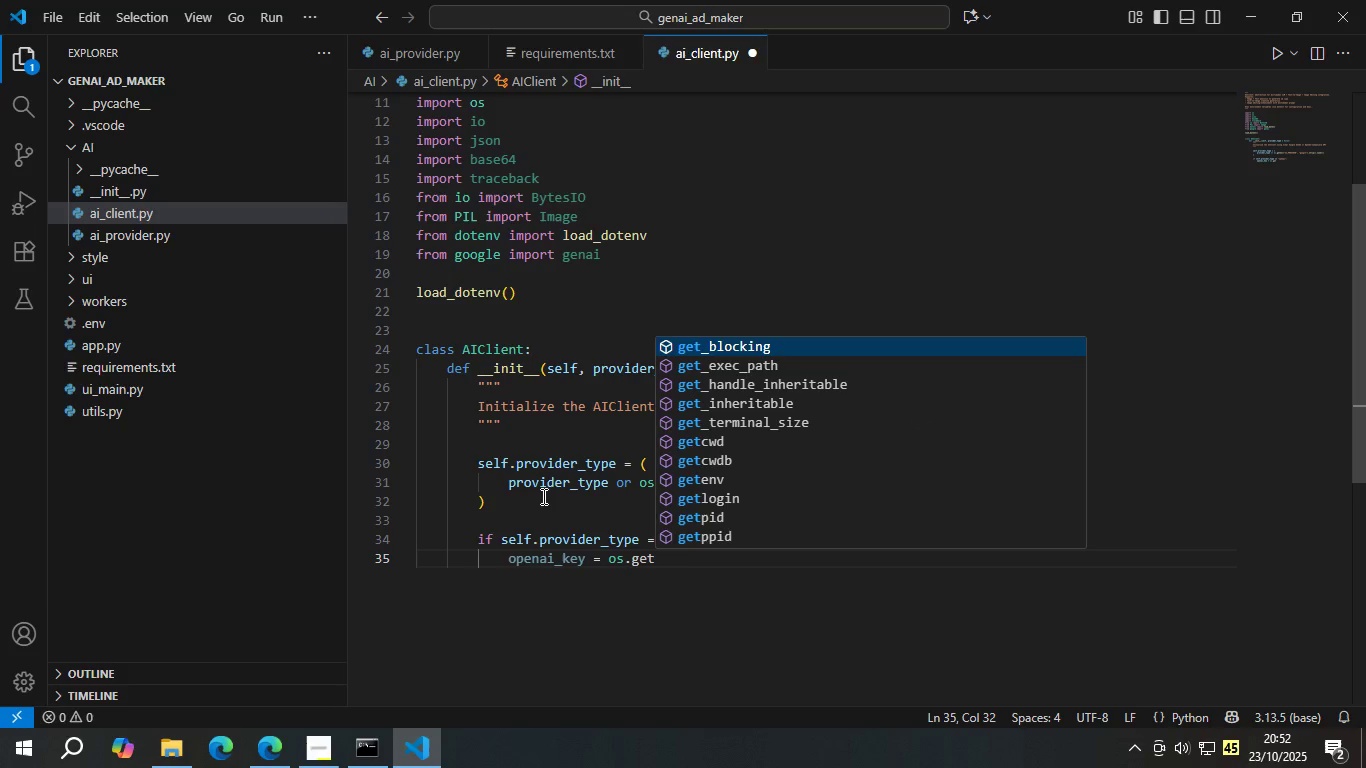 
hold_key(key=ArrowDown, duration=0.76)
 